 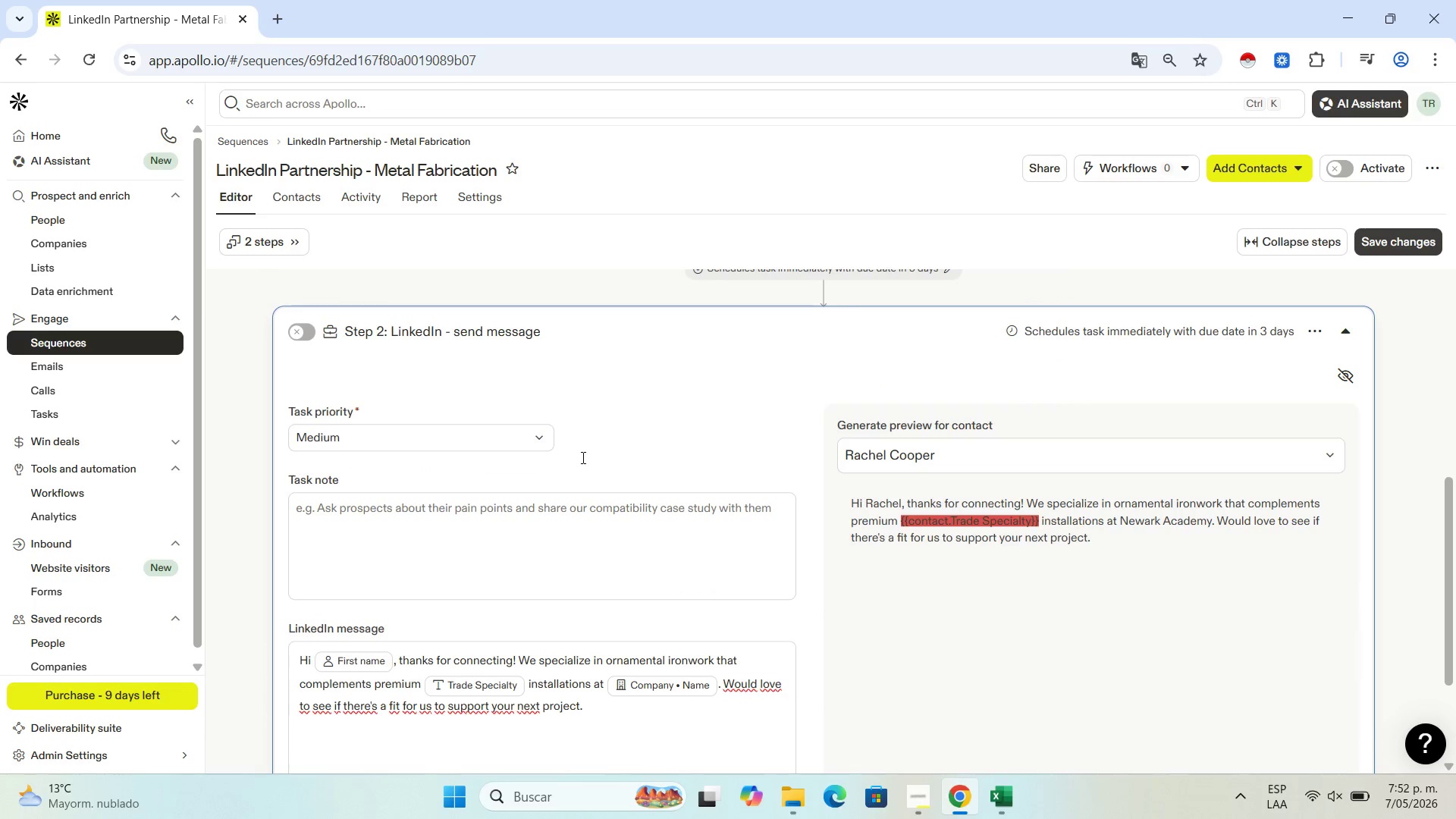 
scroll: coordinate [582, 457], scroll_direction: down, amount: 1.0
 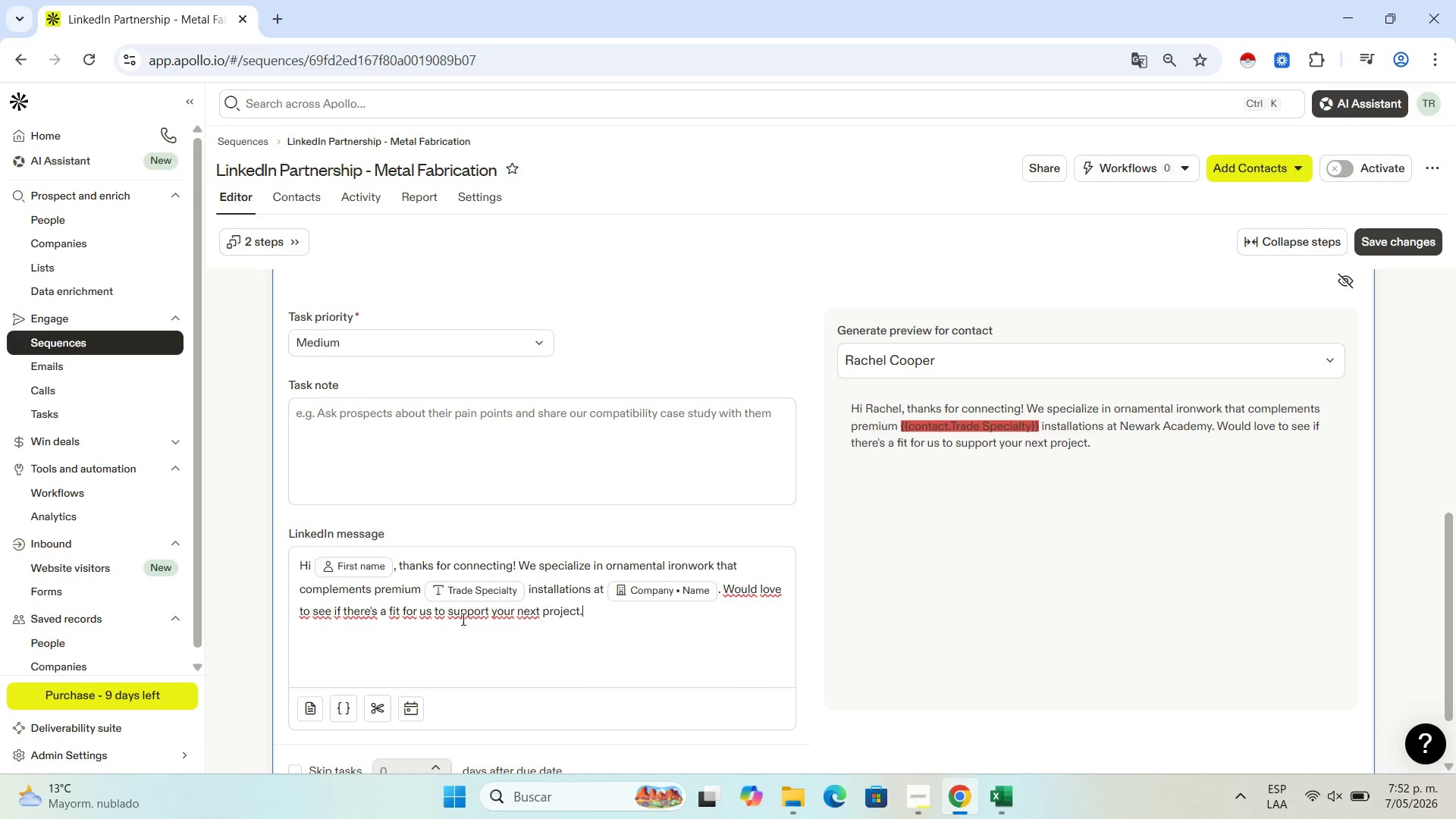 
left_click([453, 590])
 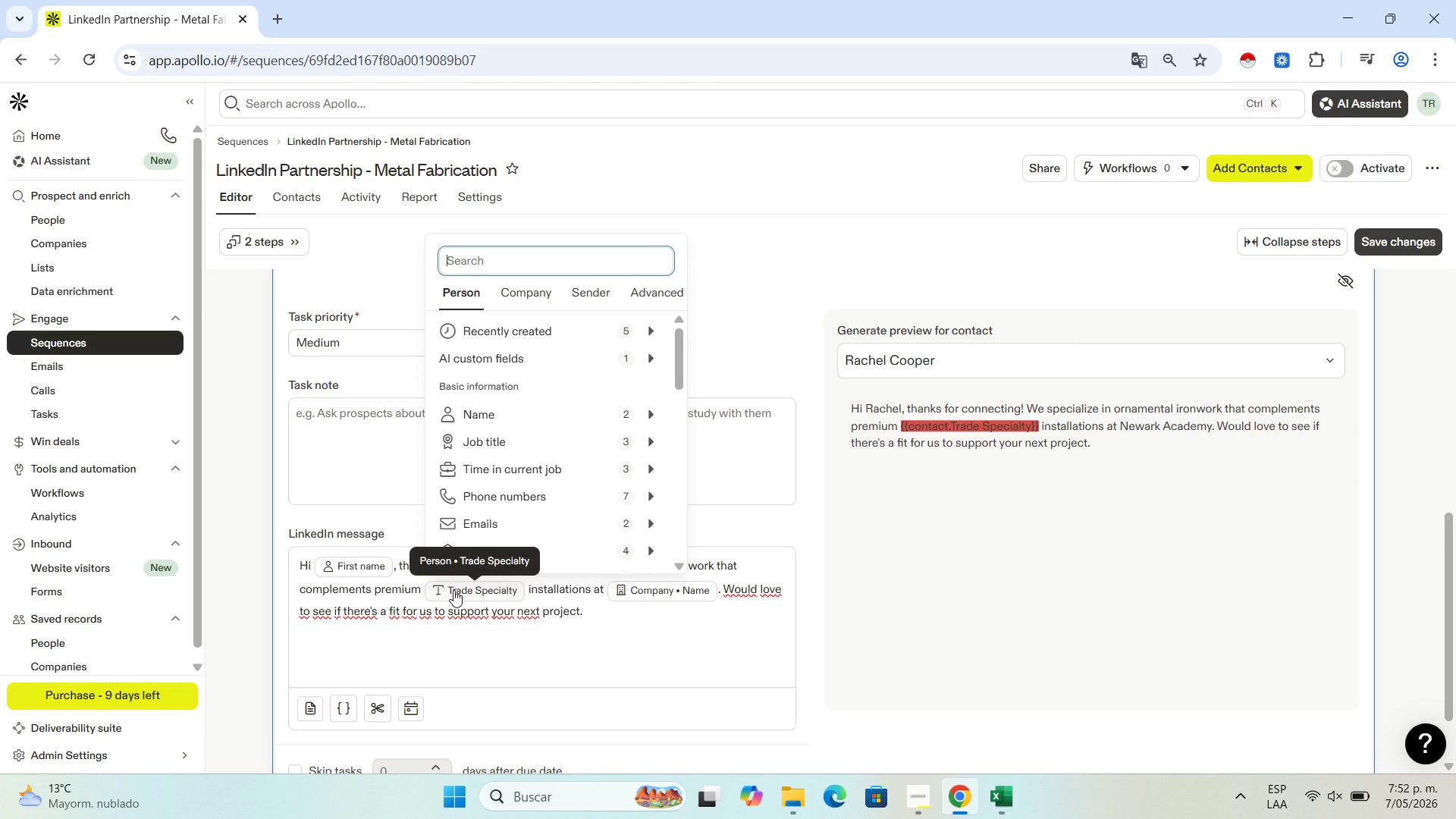 
wait(6.71)
 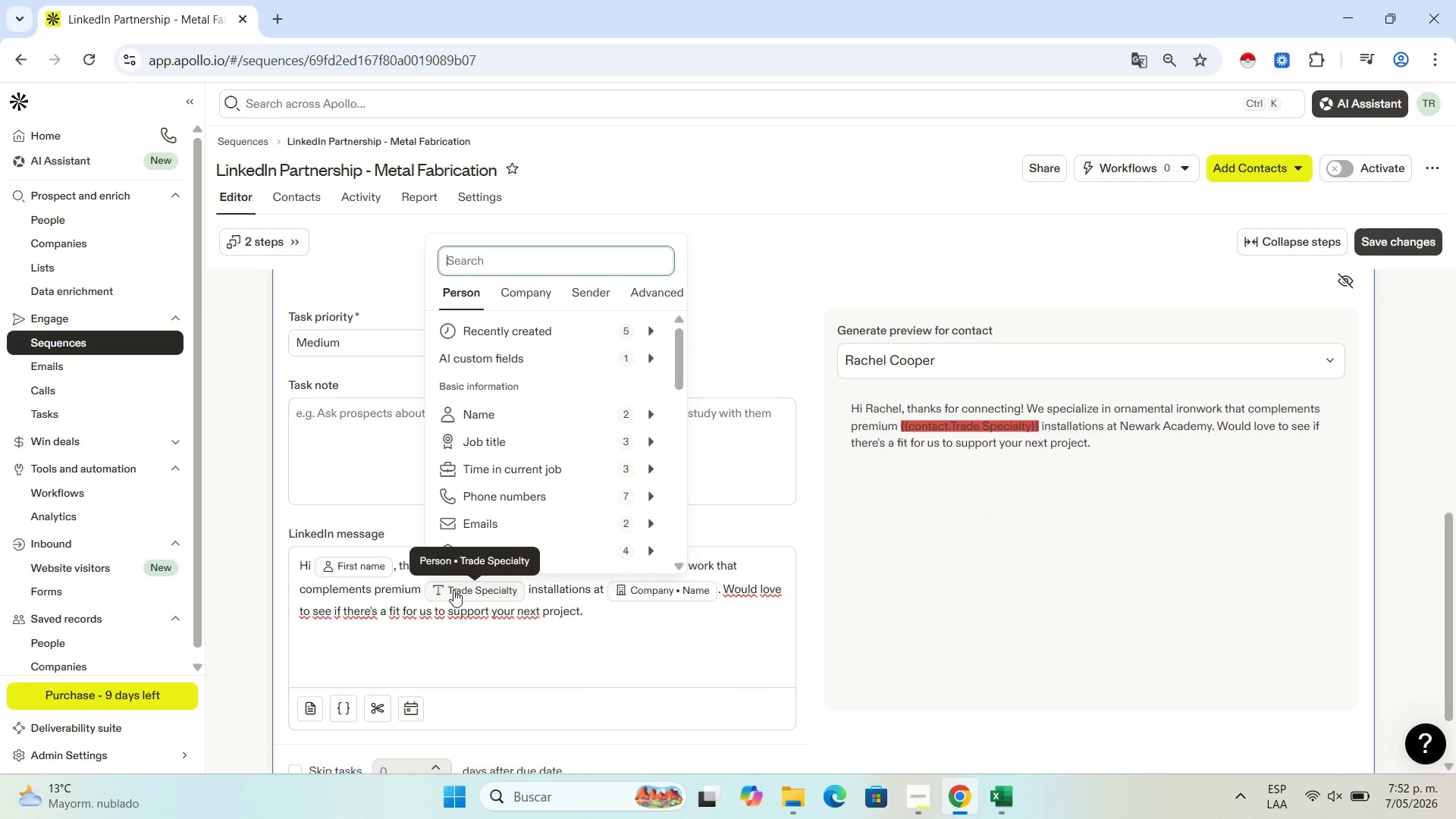 
mouse_move([613, 597])
 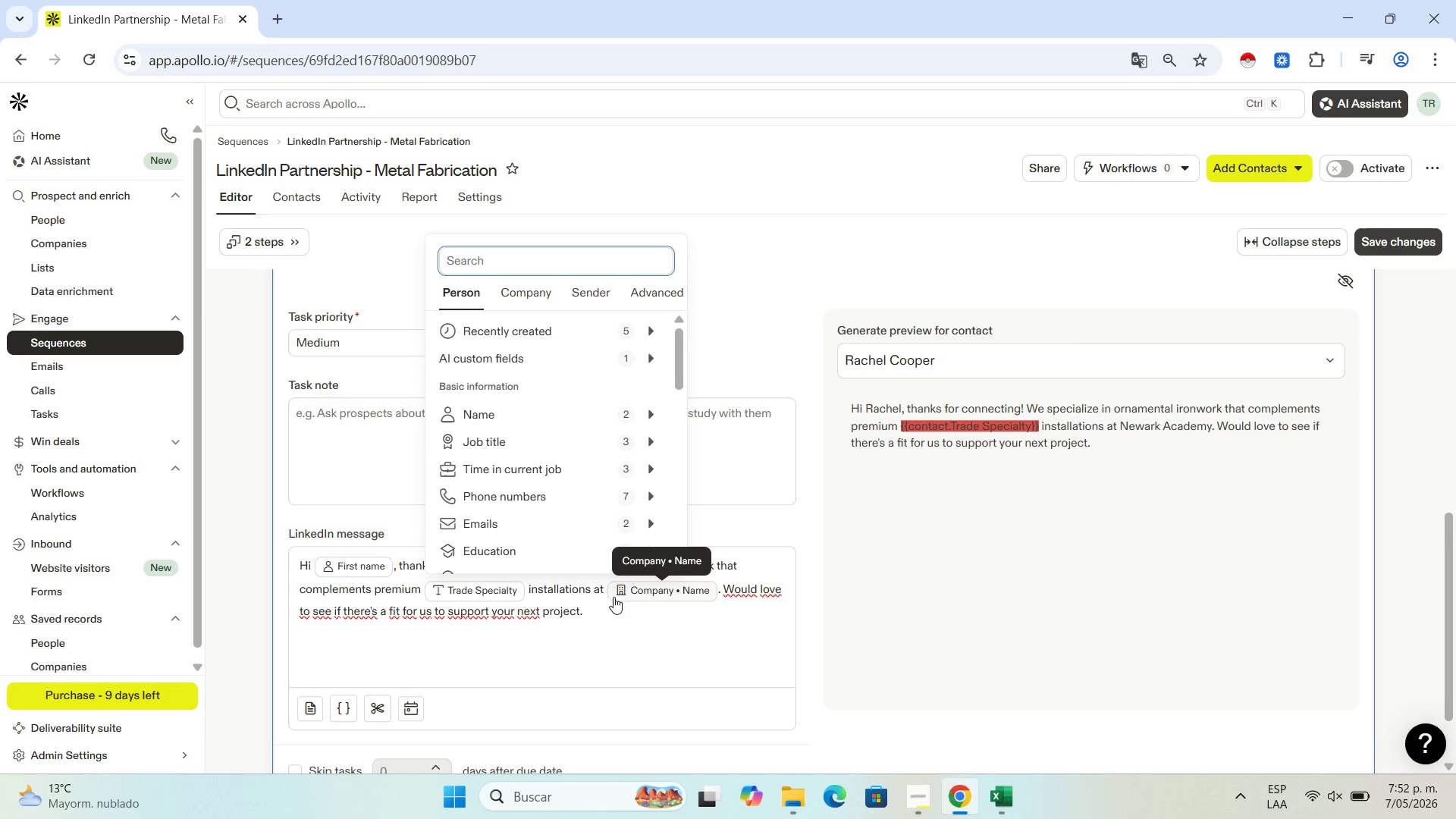 
scroll: coordinate [892, 427], scroll_direction: up, amount: 7.0
 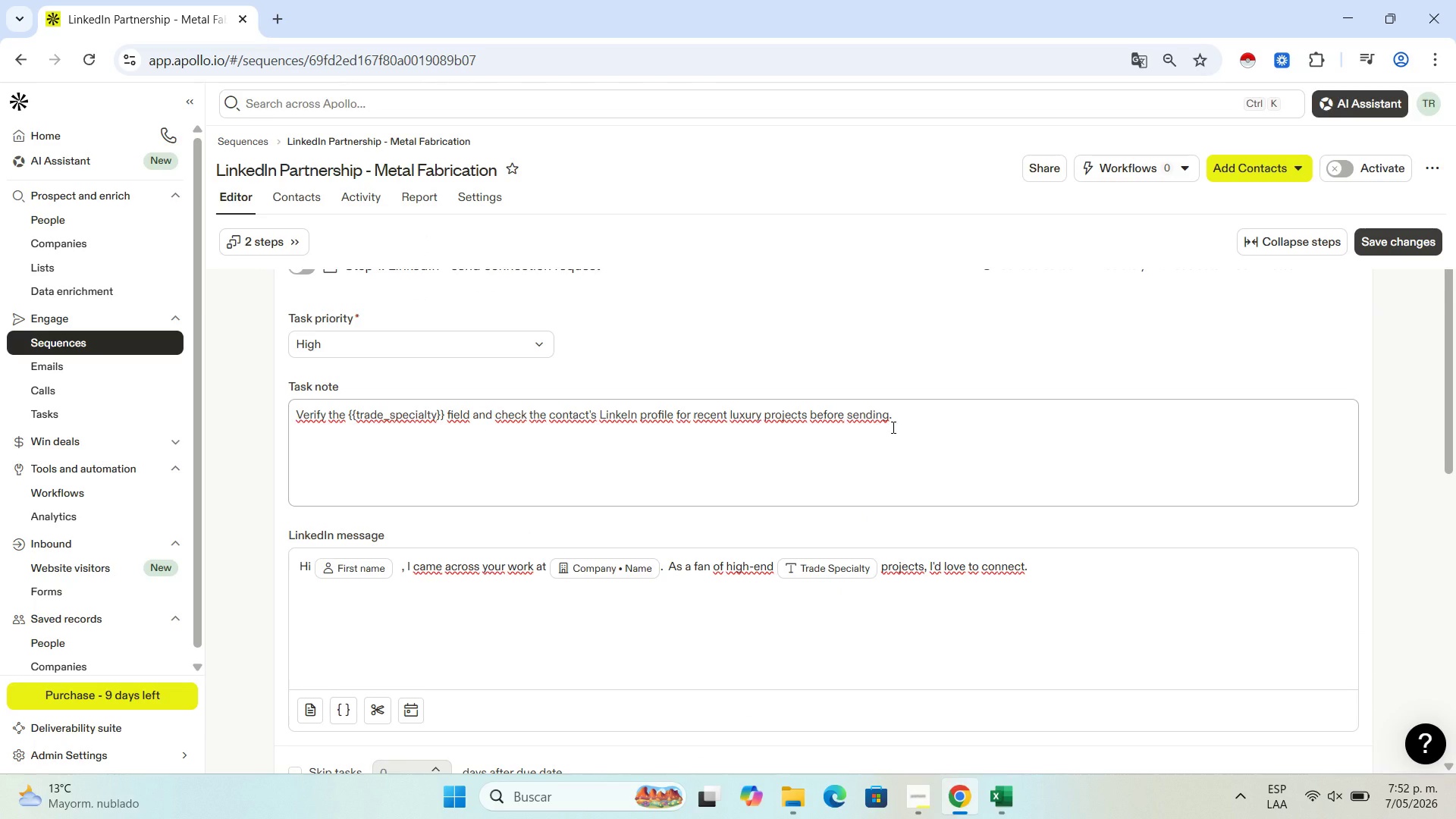 
scroll: coordinate [860, 522], scroll_direction: down, amount: 7.0
 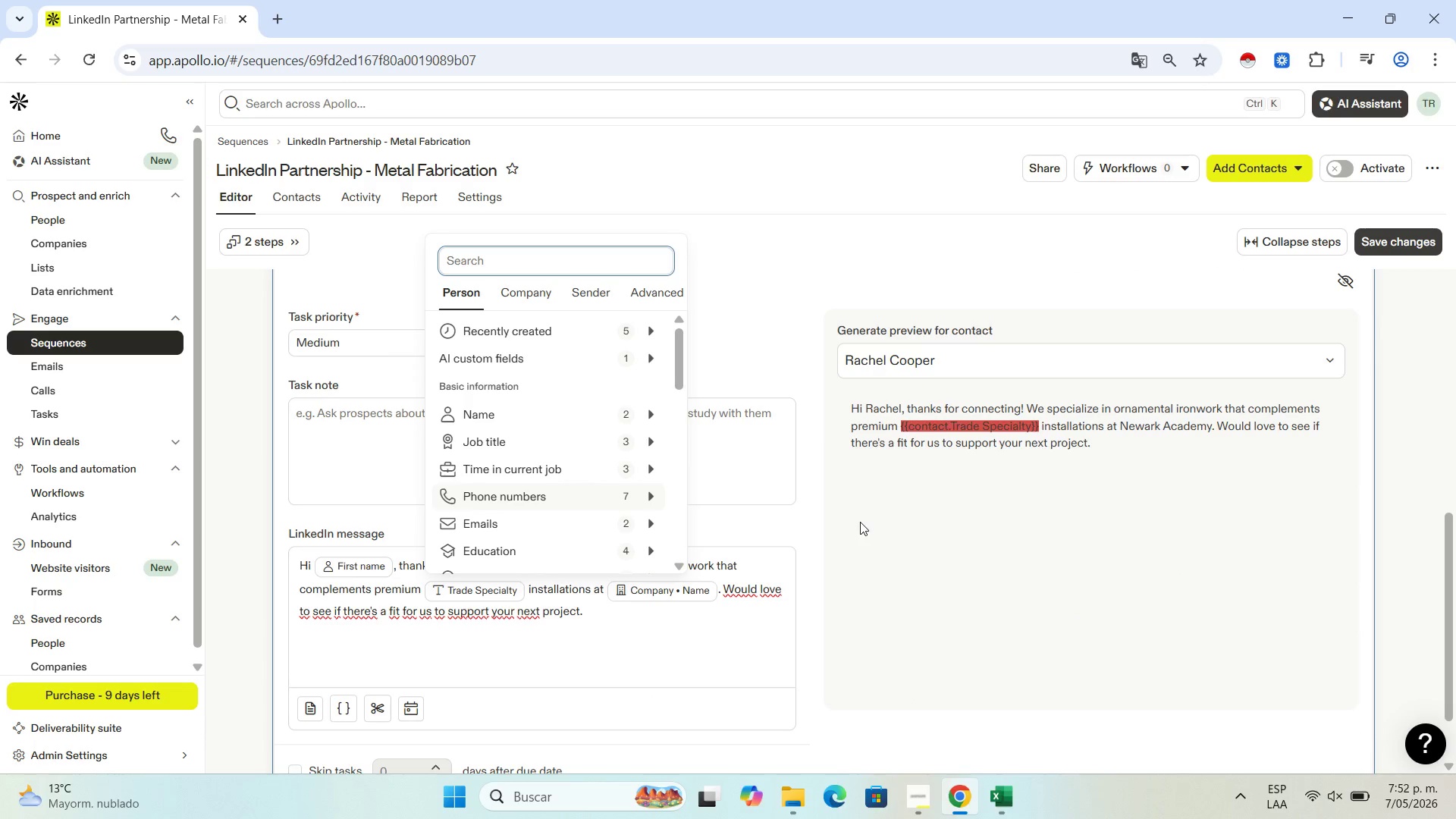 
scroll: coordinate [860, 522], scroll_direction: up, amount: 1.0
 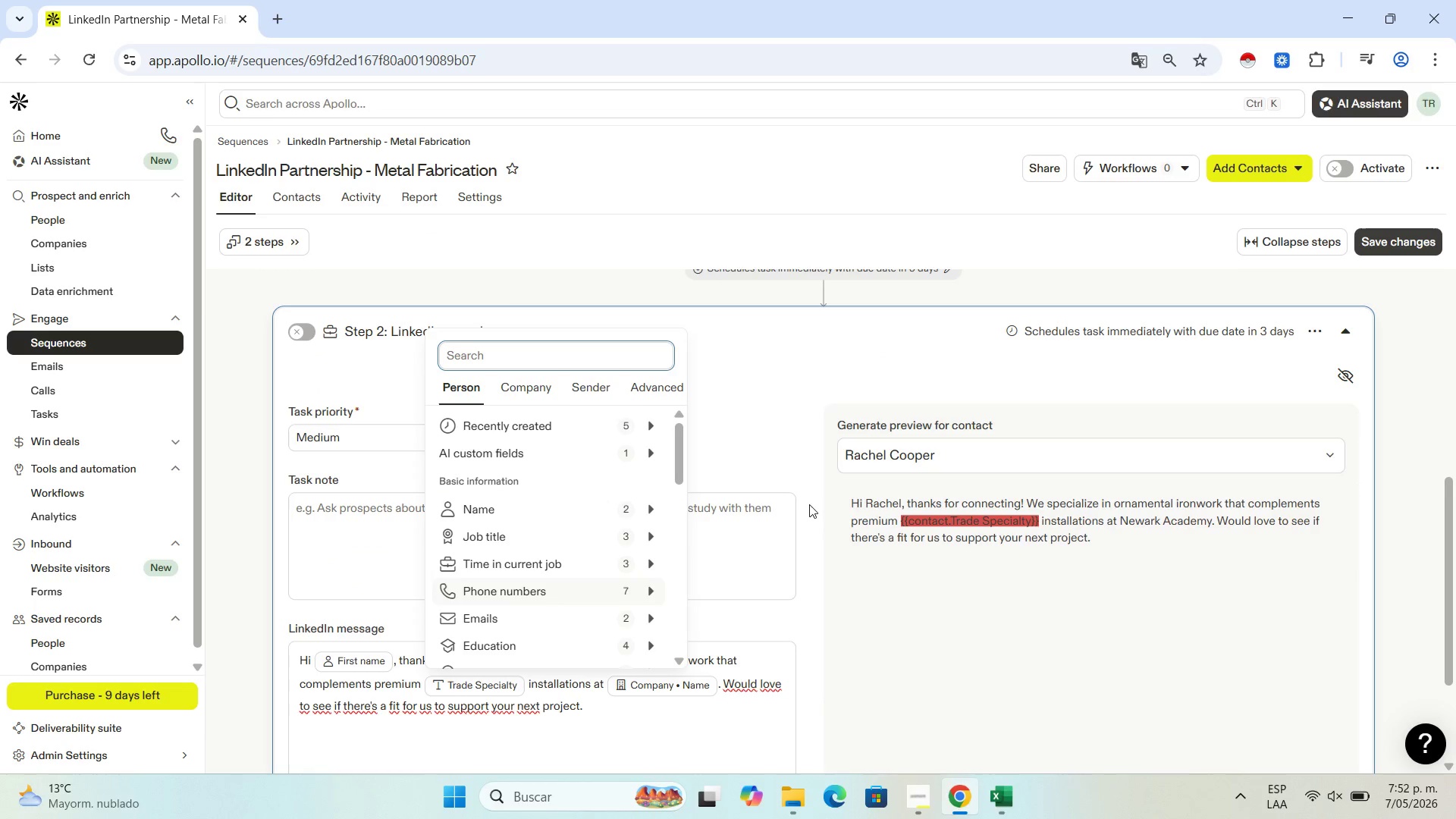 
scroll: coordinate [557, 507], scroll_direction: down, amount: 9.0
 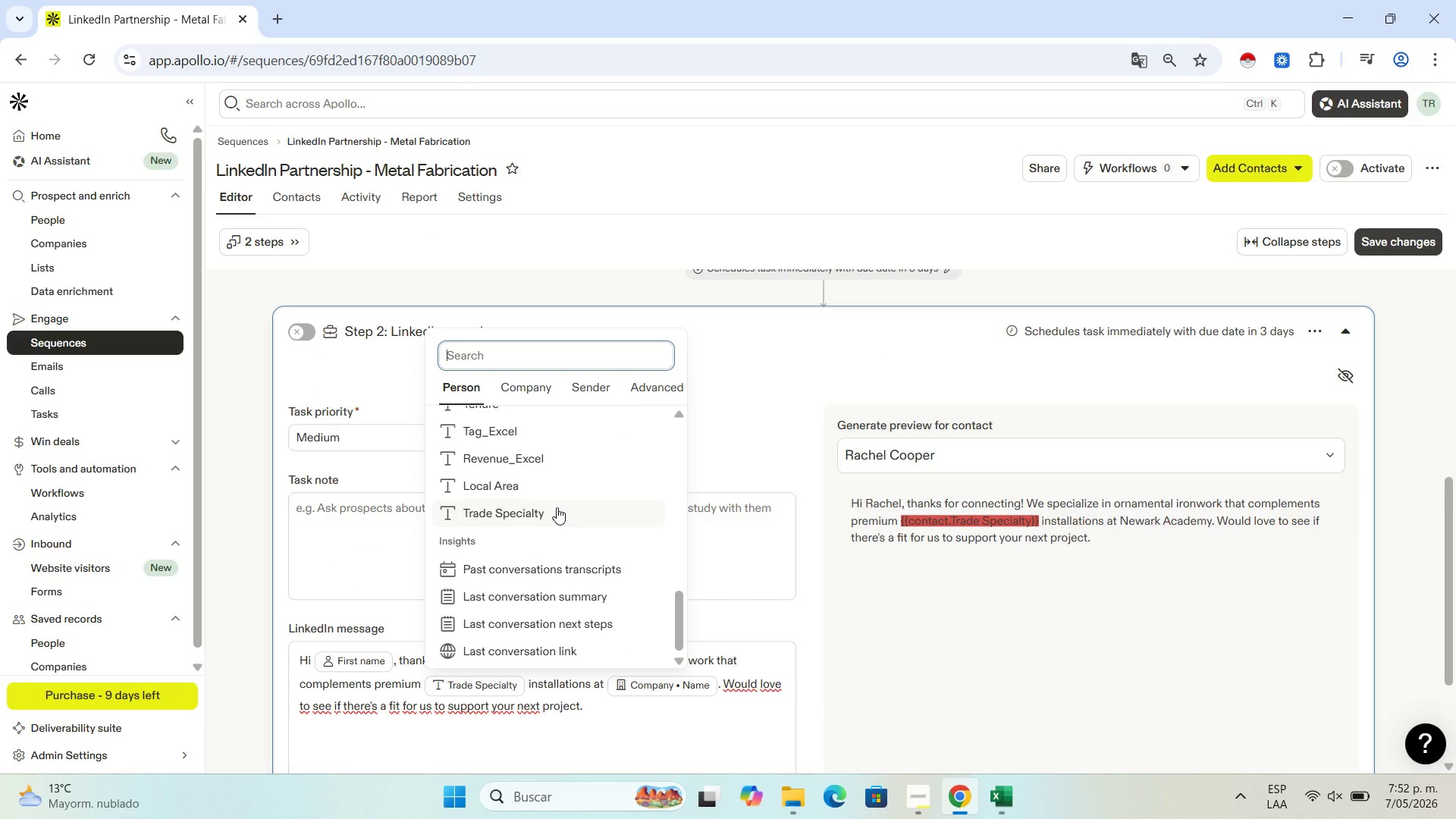 
scroll: coordinate [556, 507], scroll_direction: up, amount: 4.0
 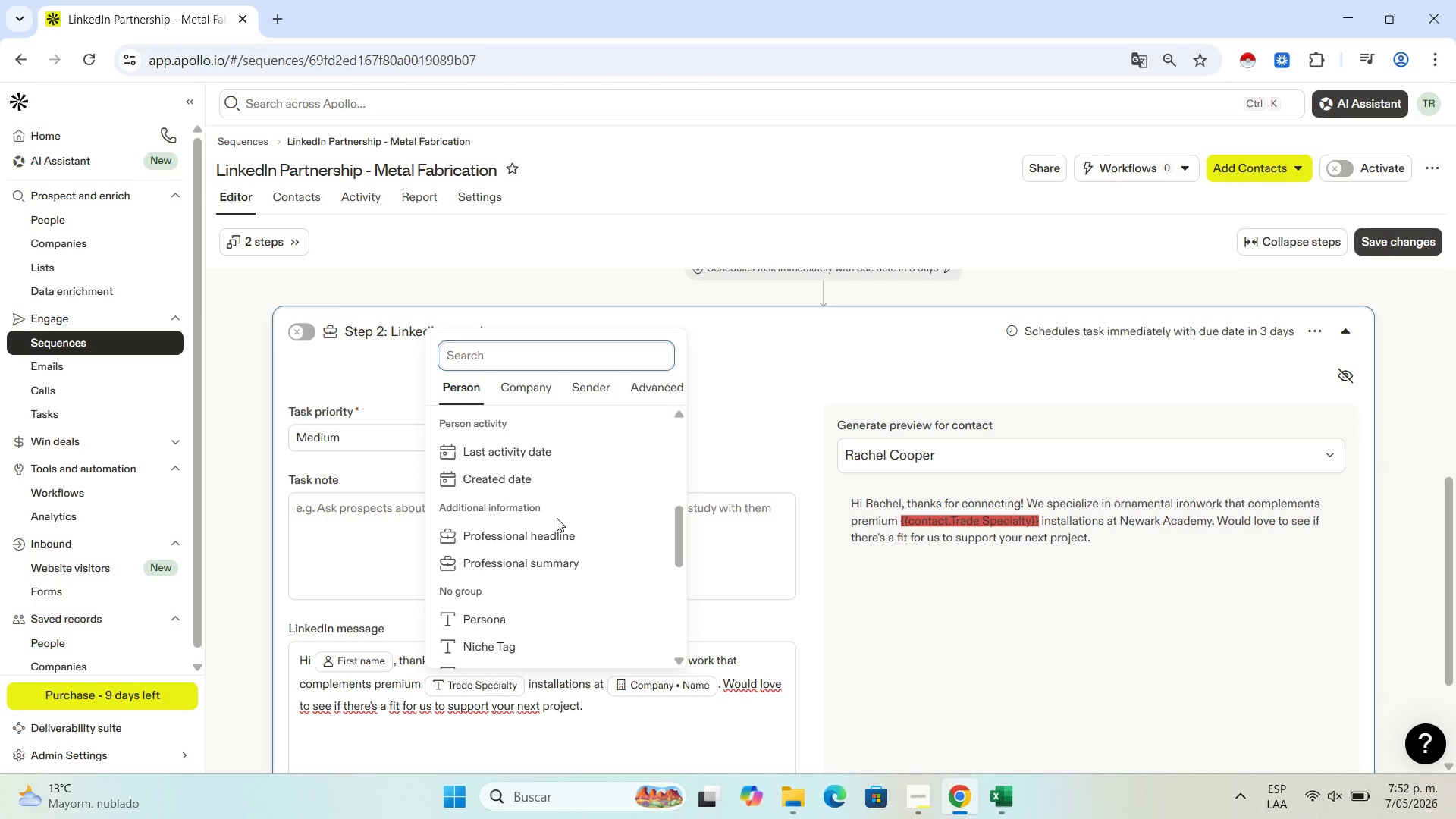 
wait(13.31)
 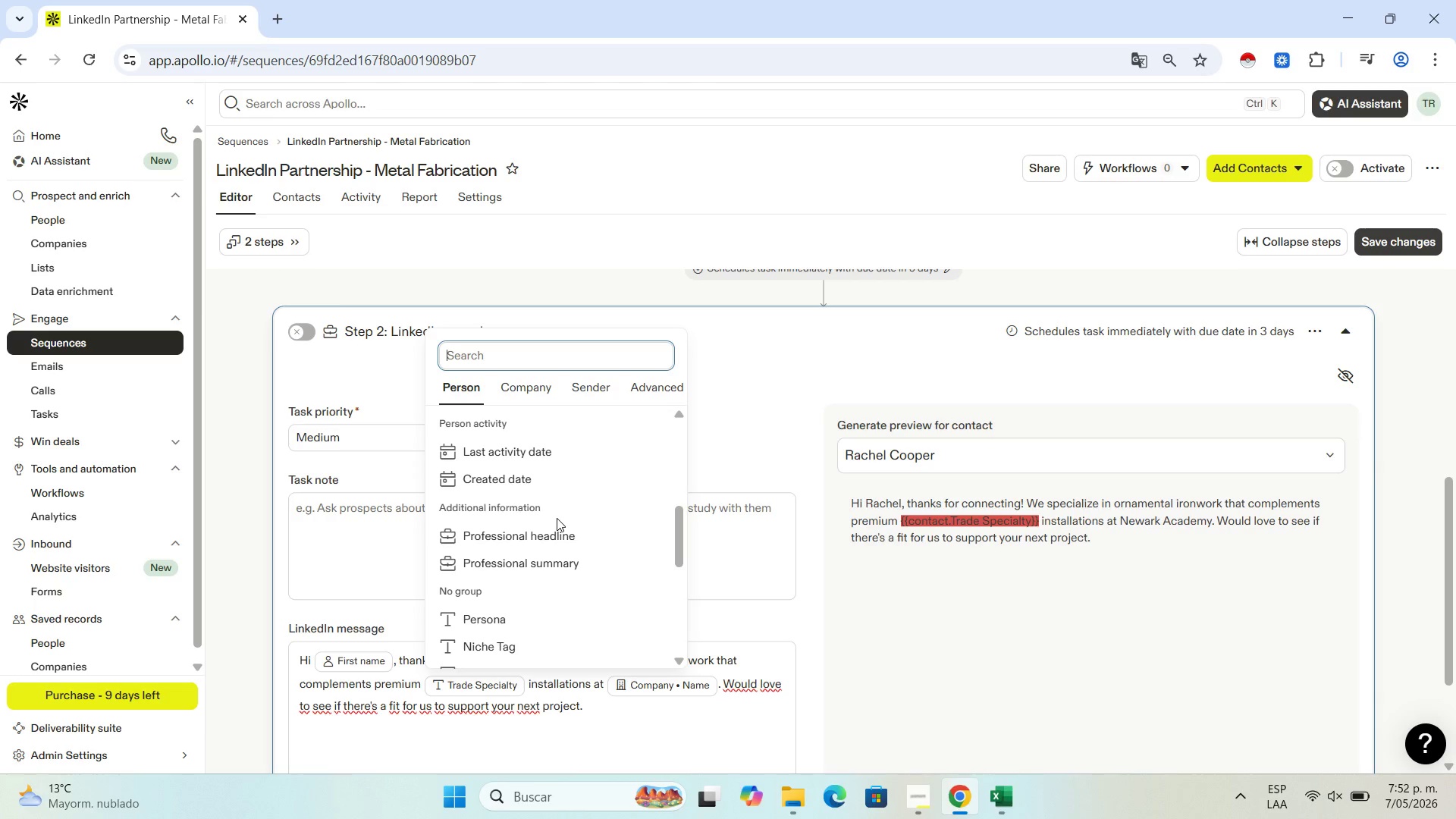 
left_click([757, 412])
 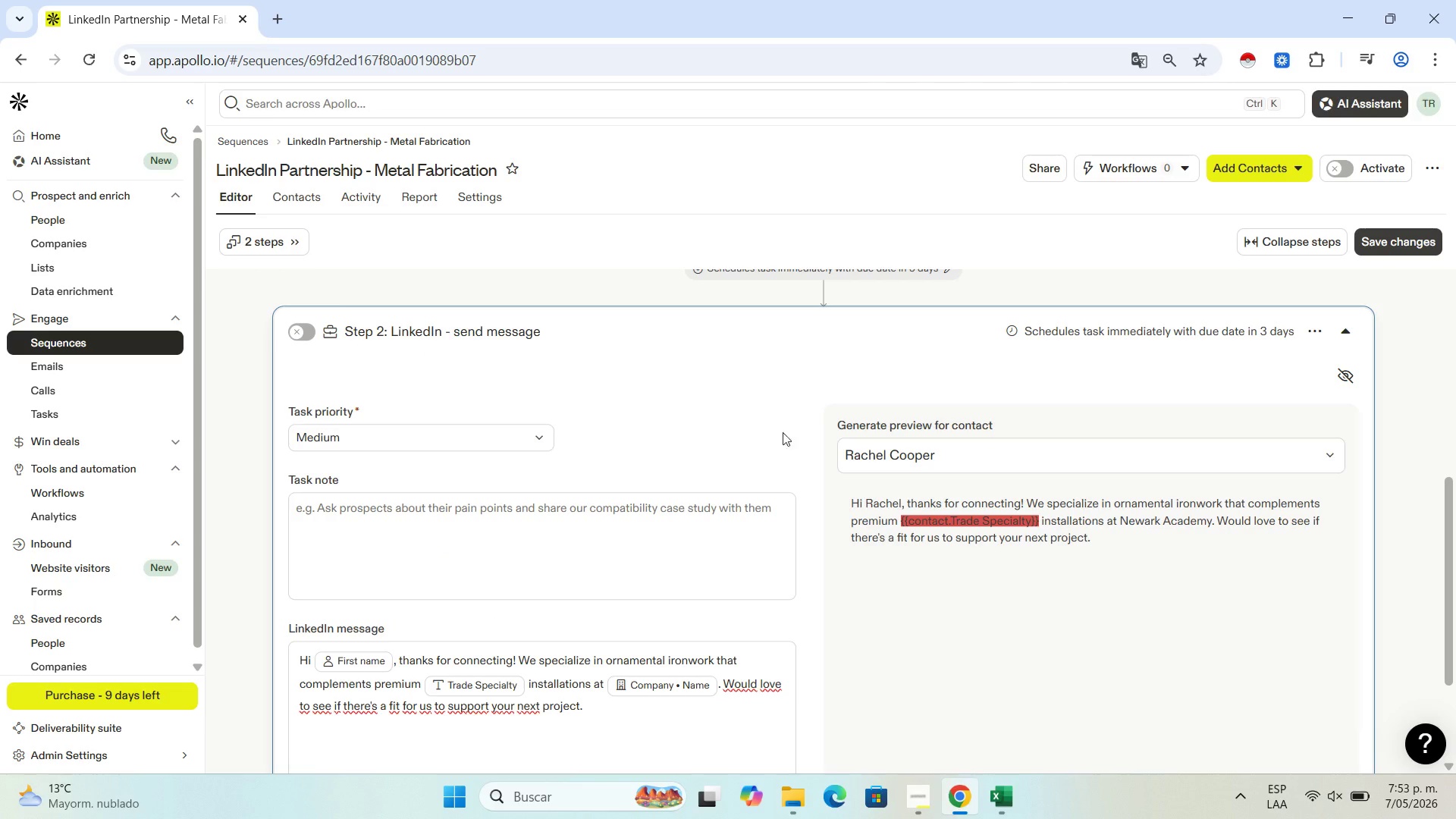 
scroll: coordinate [806, 448], scroll_direction: down, amount: 1.0
 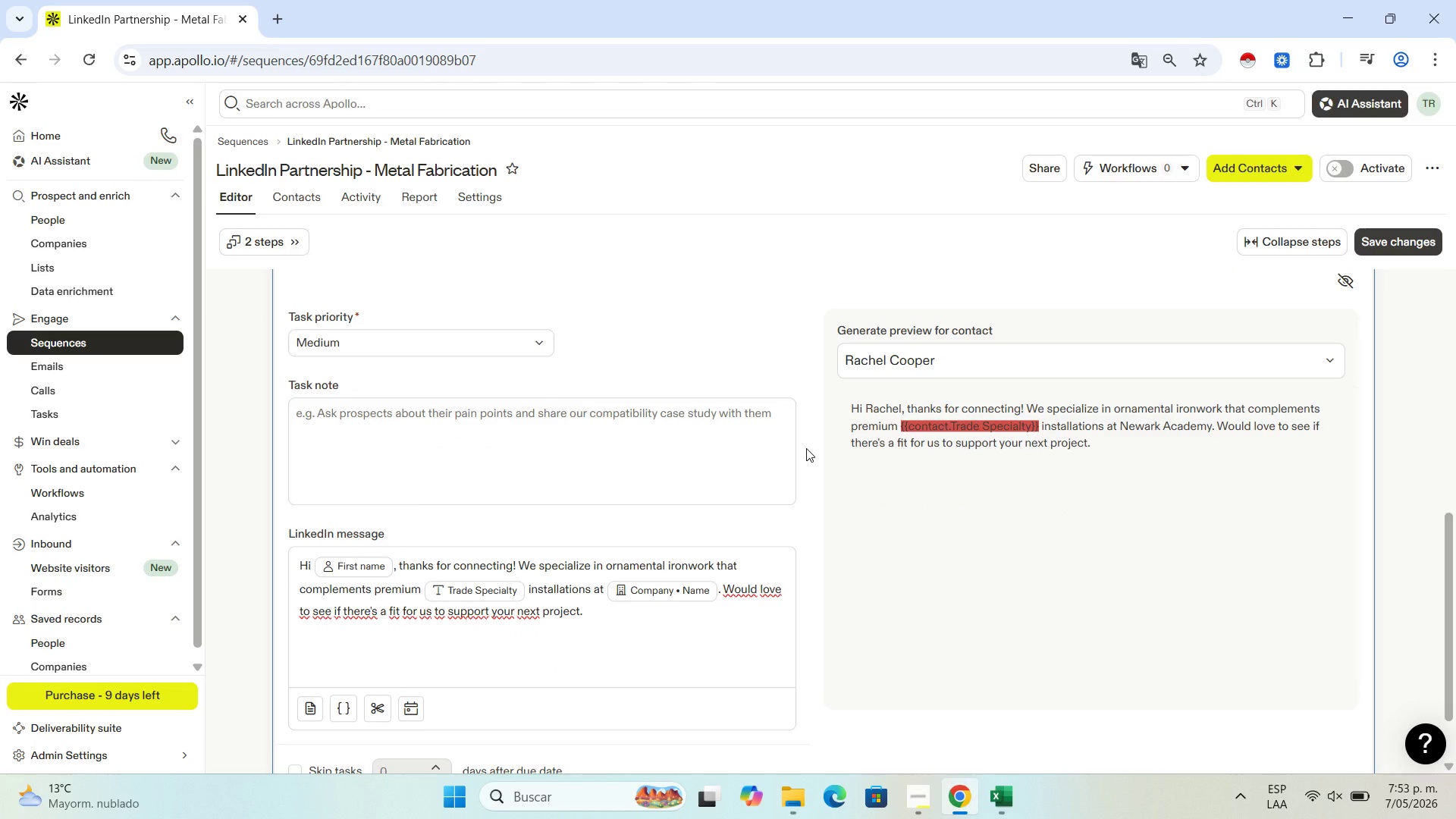 
wait(12.43)
 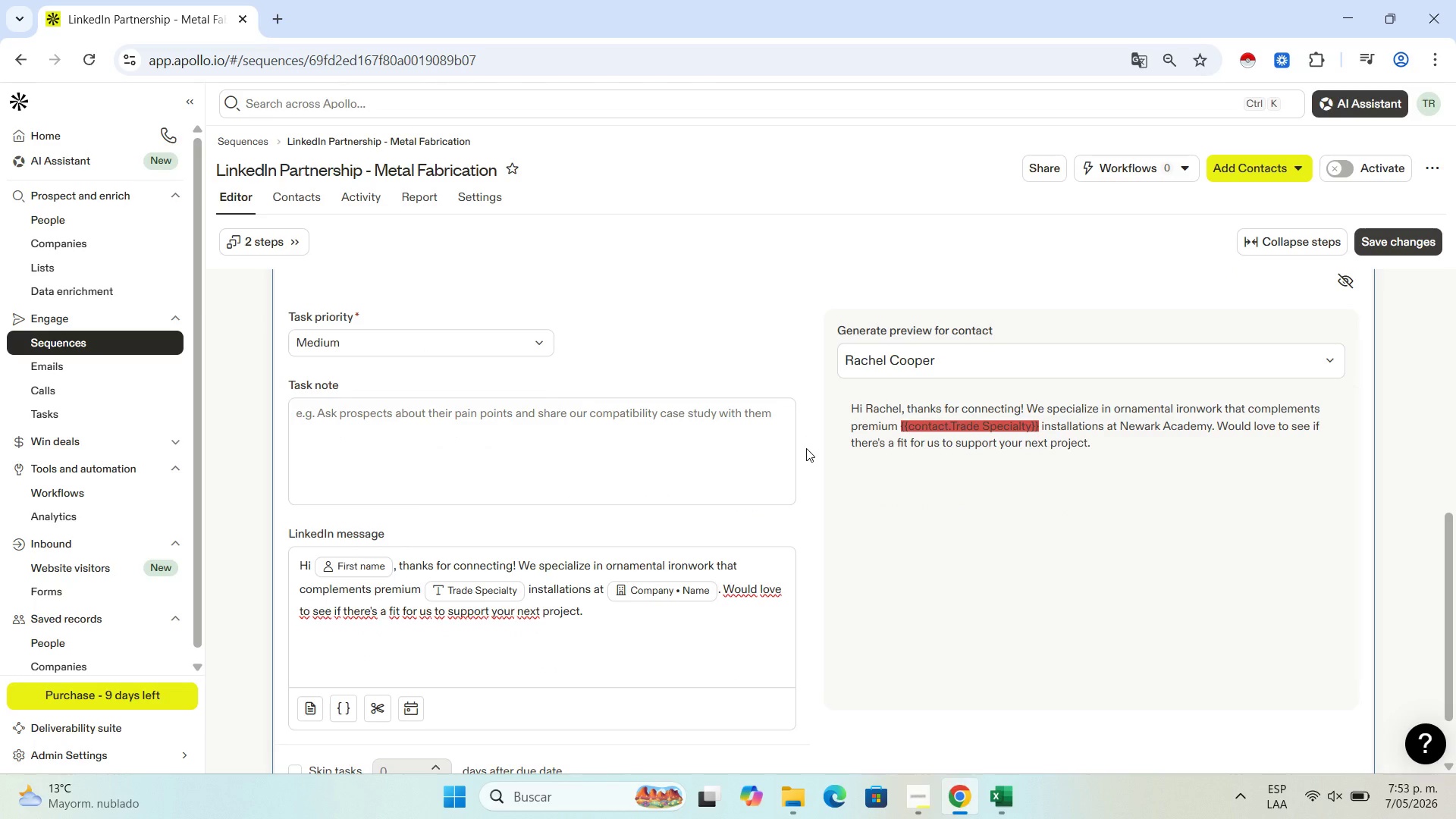 
mouse_move([475, 606])
 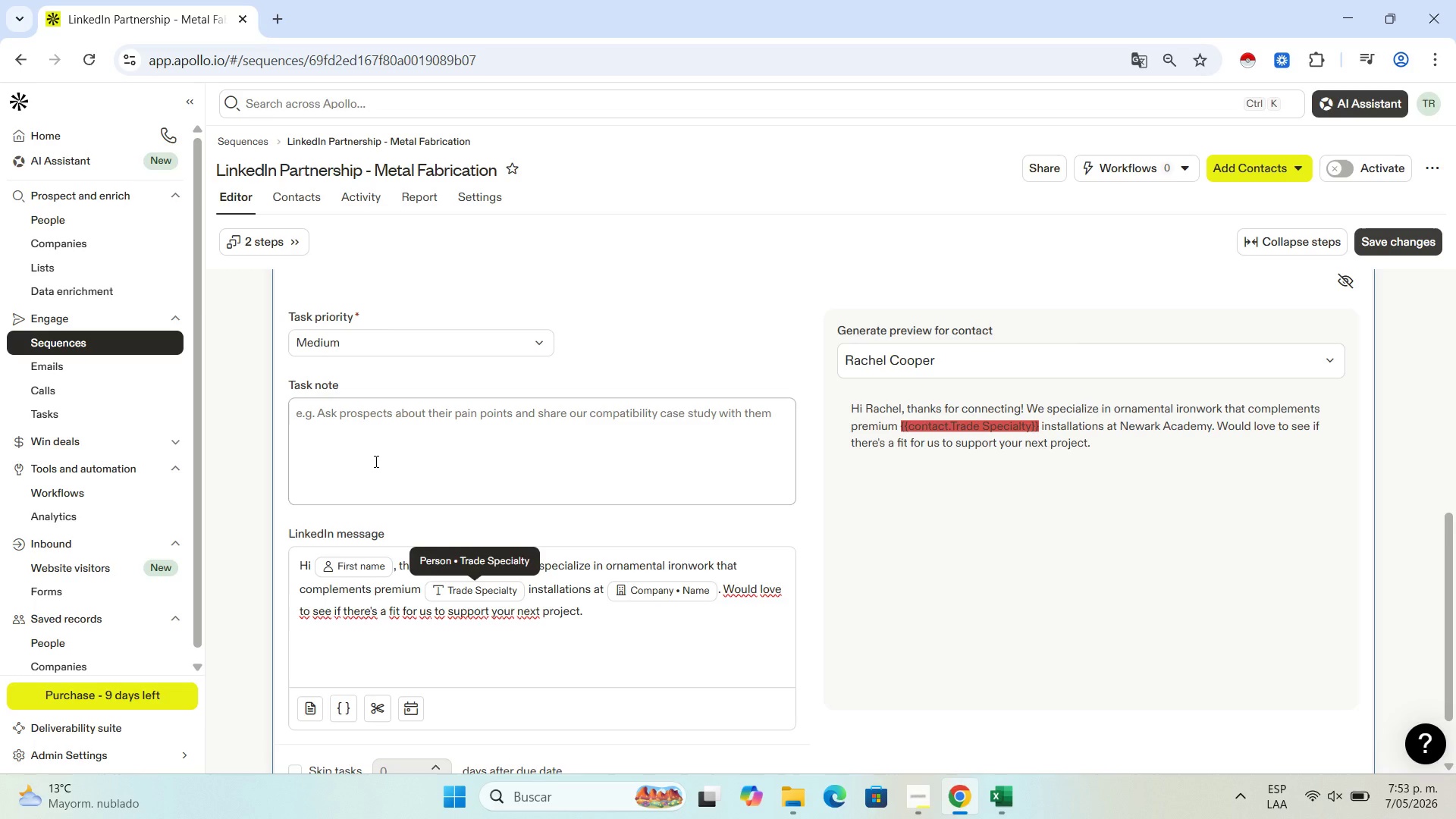 
mouse_move([372, 444])
 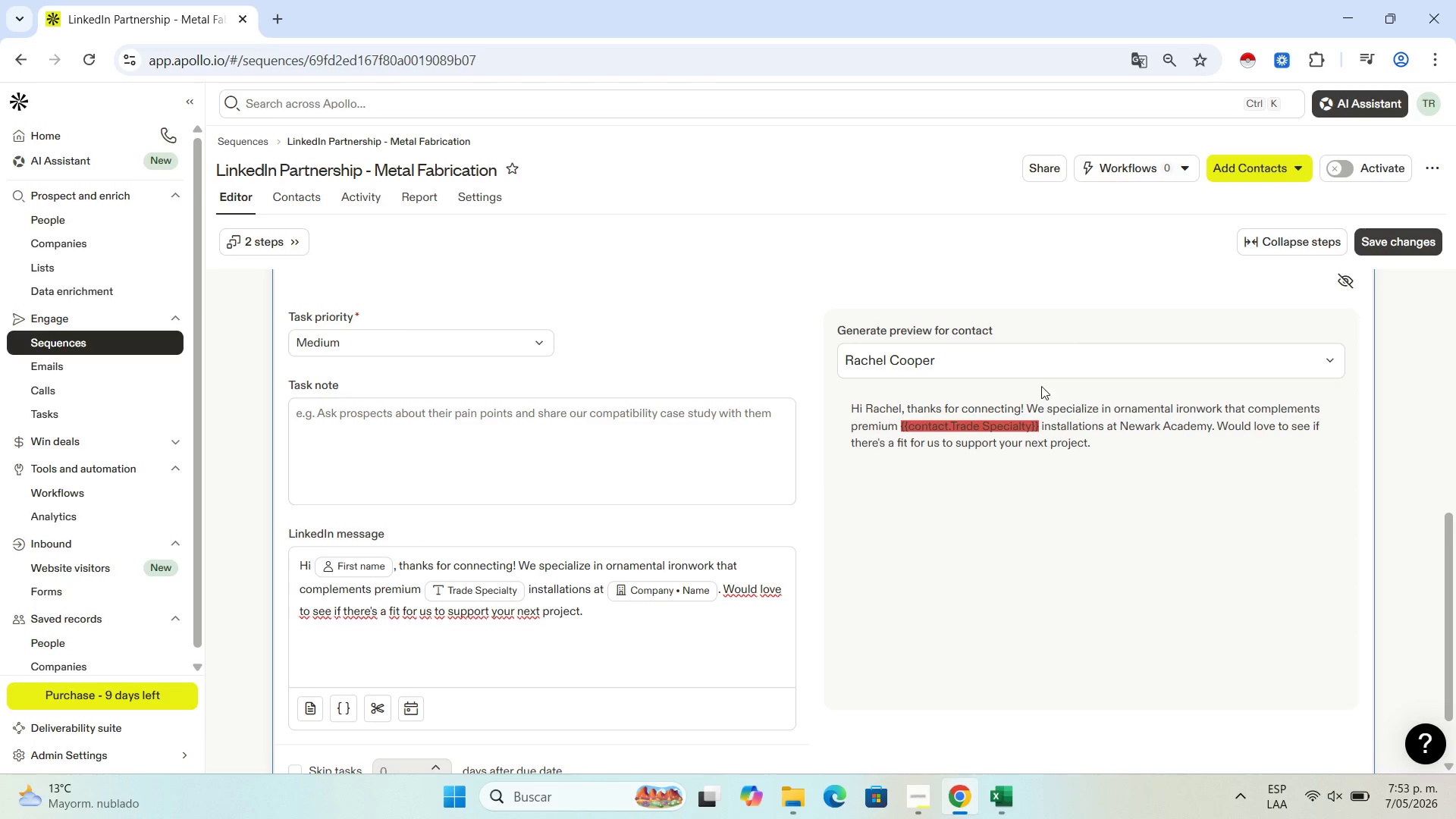 
left_click([1027, 358])
 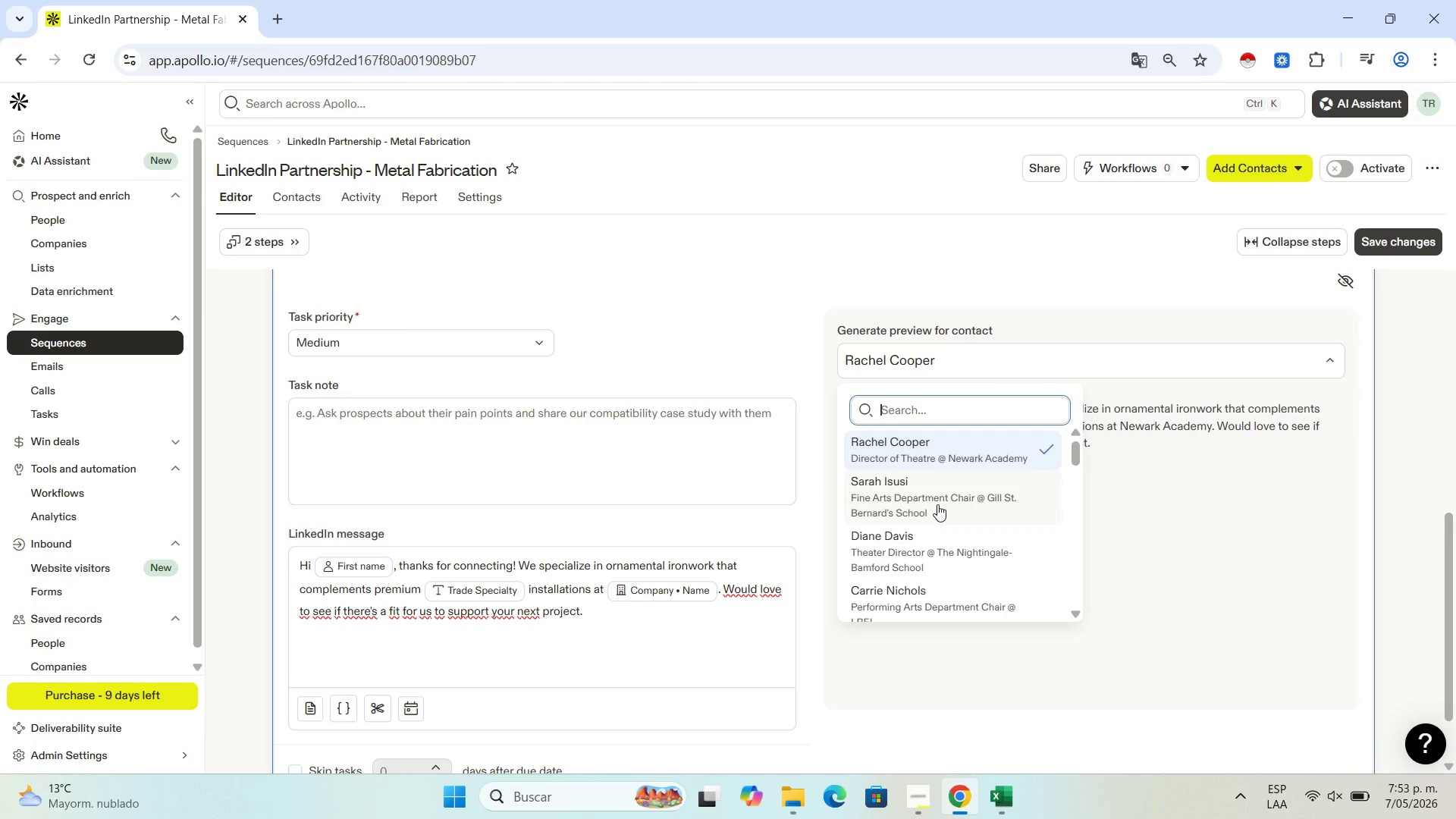 
scroll: coordinate [933, 534], scroll_direction: down, amount: 1.0
 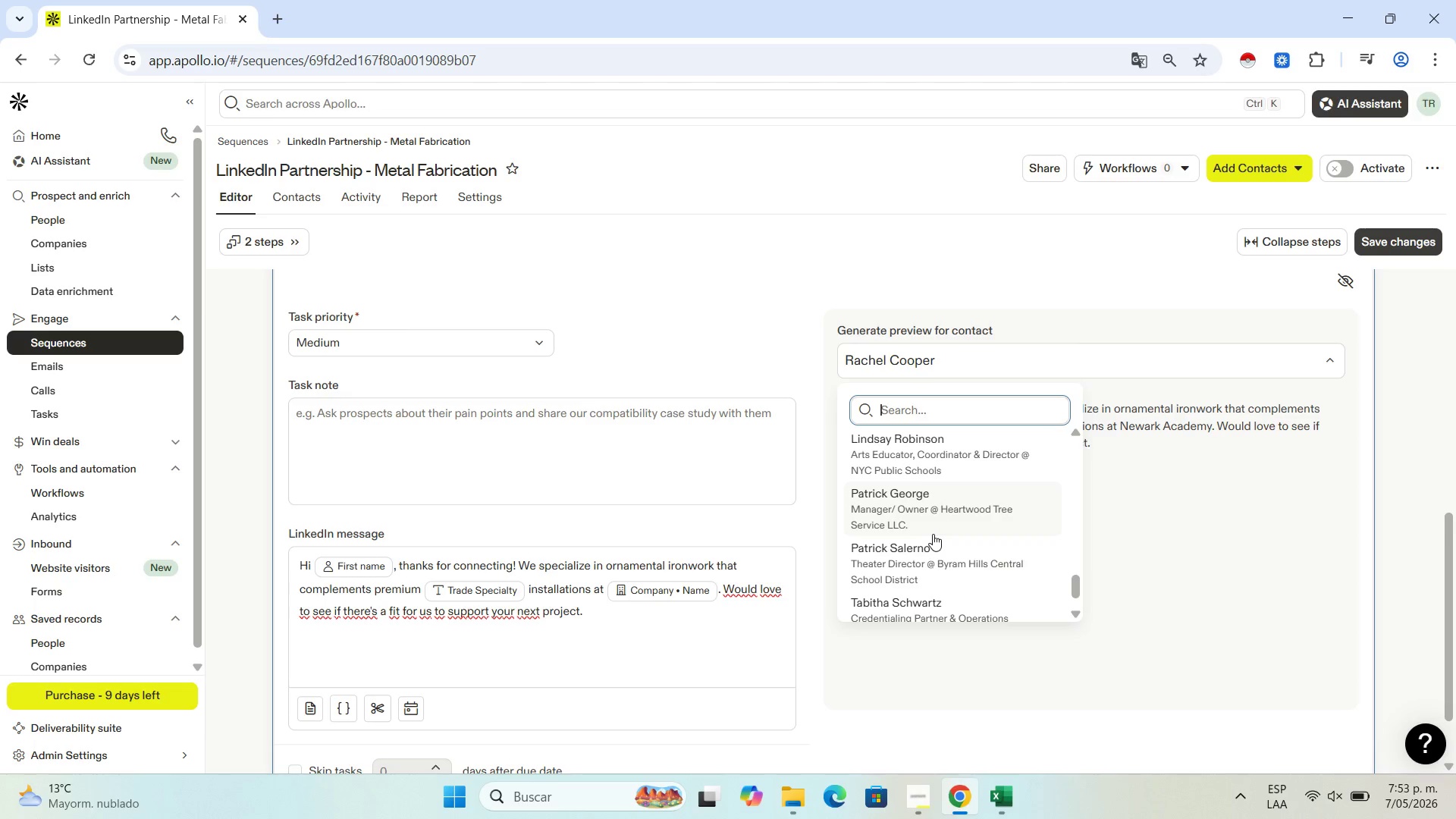 
left_click([1001, 797])
 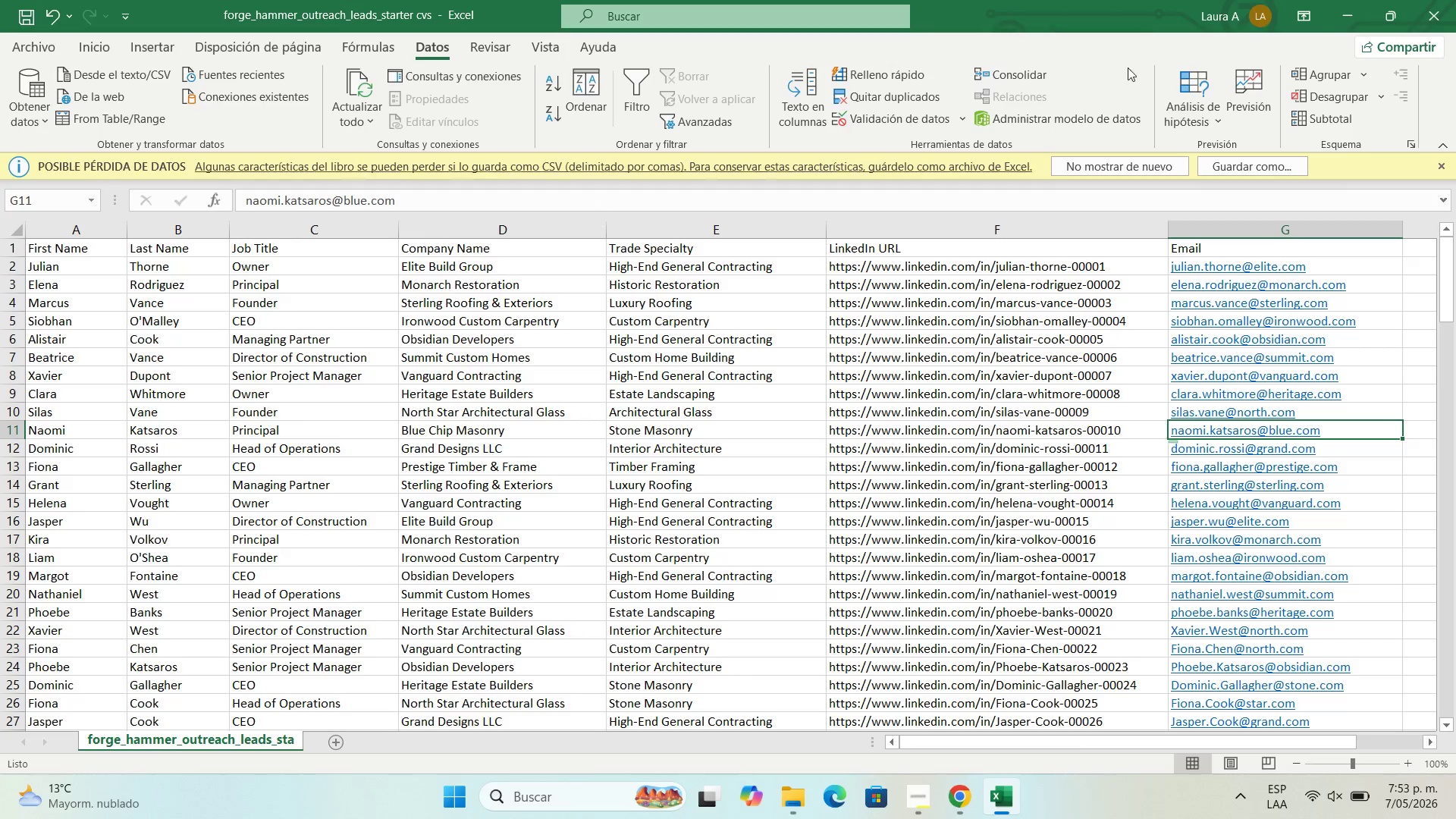 
left_click([1334, 0])
 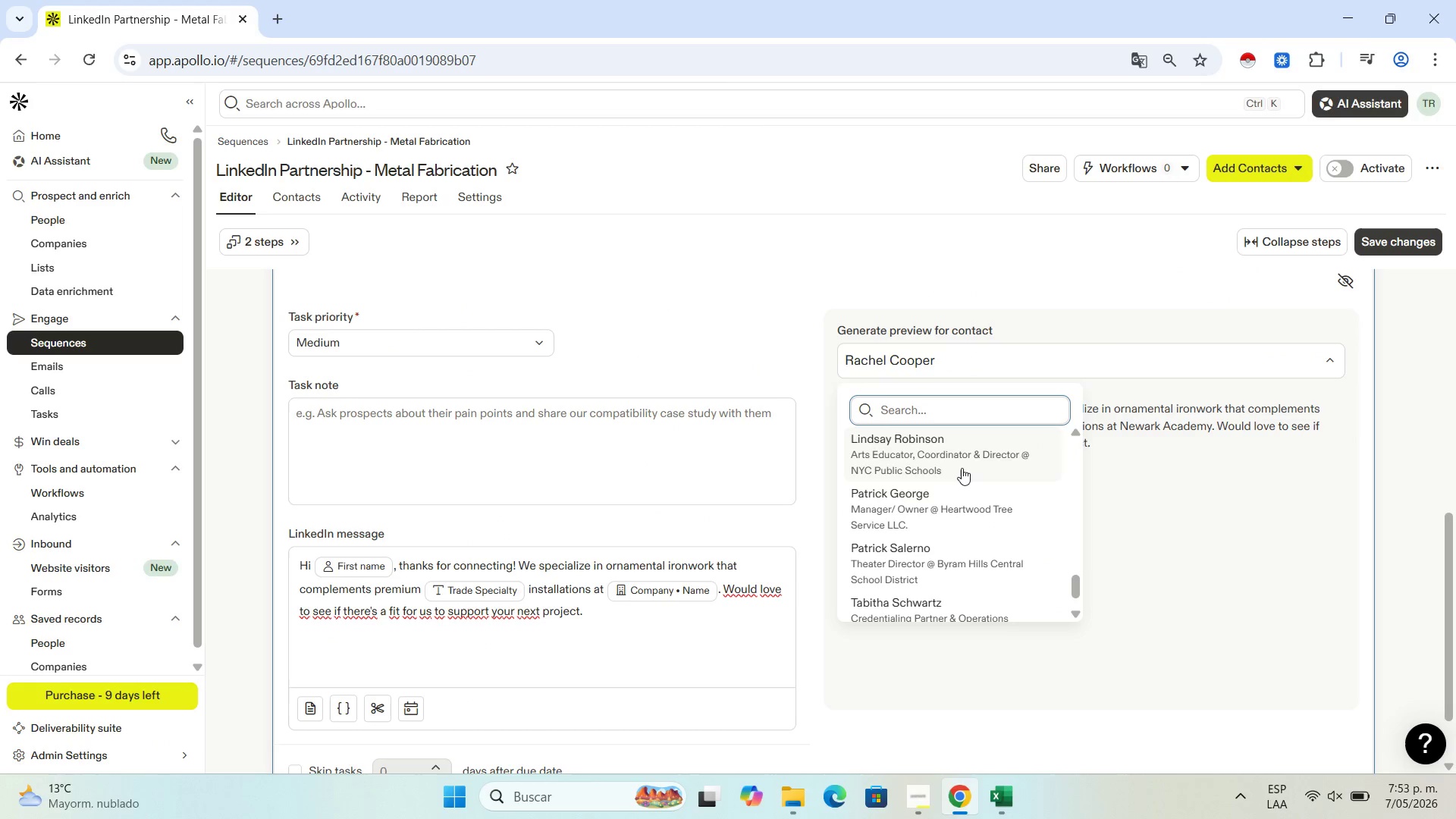 
type(jul)
 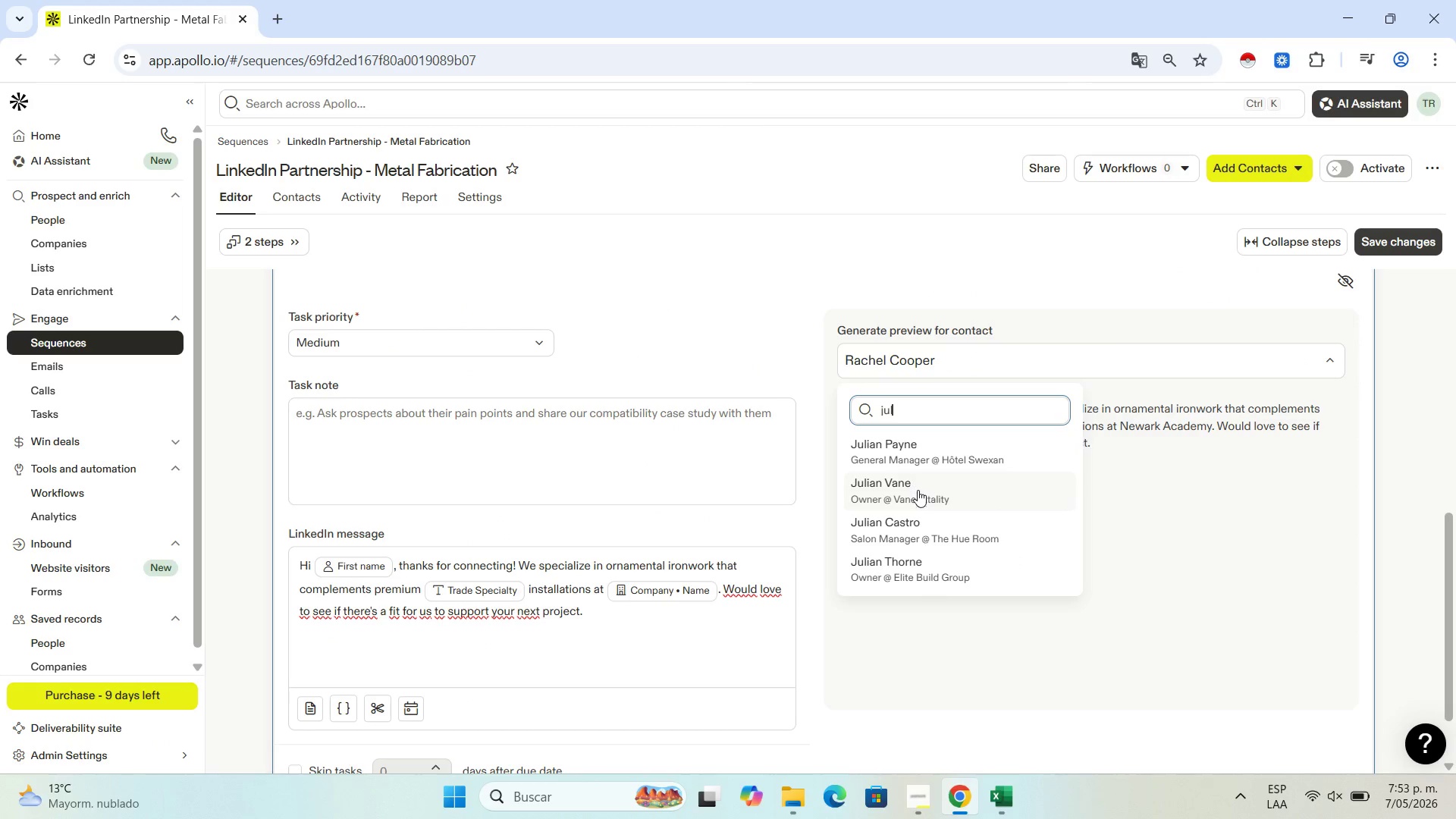 
left_click([921, 568])
 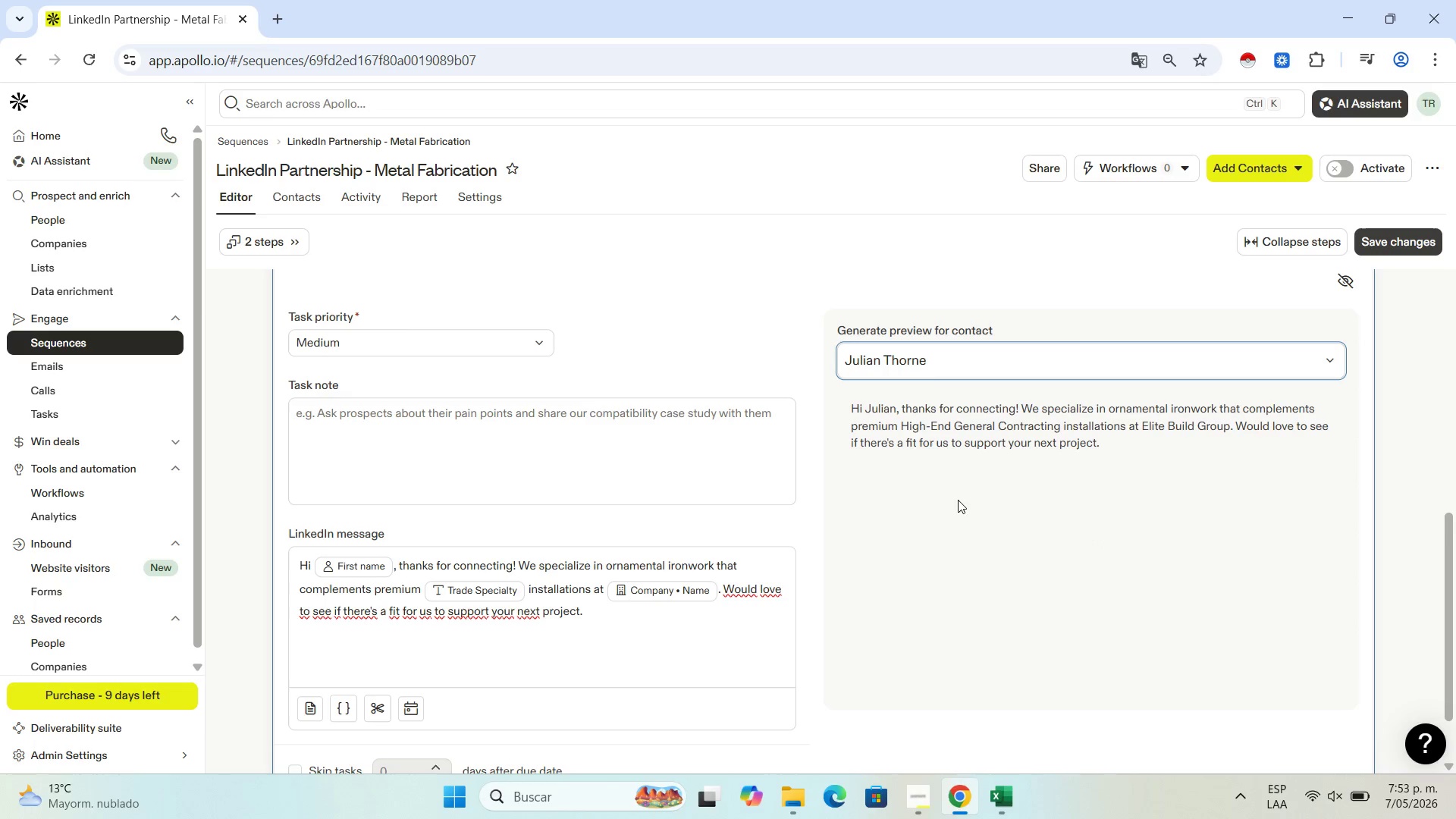 
wait(5.36)
 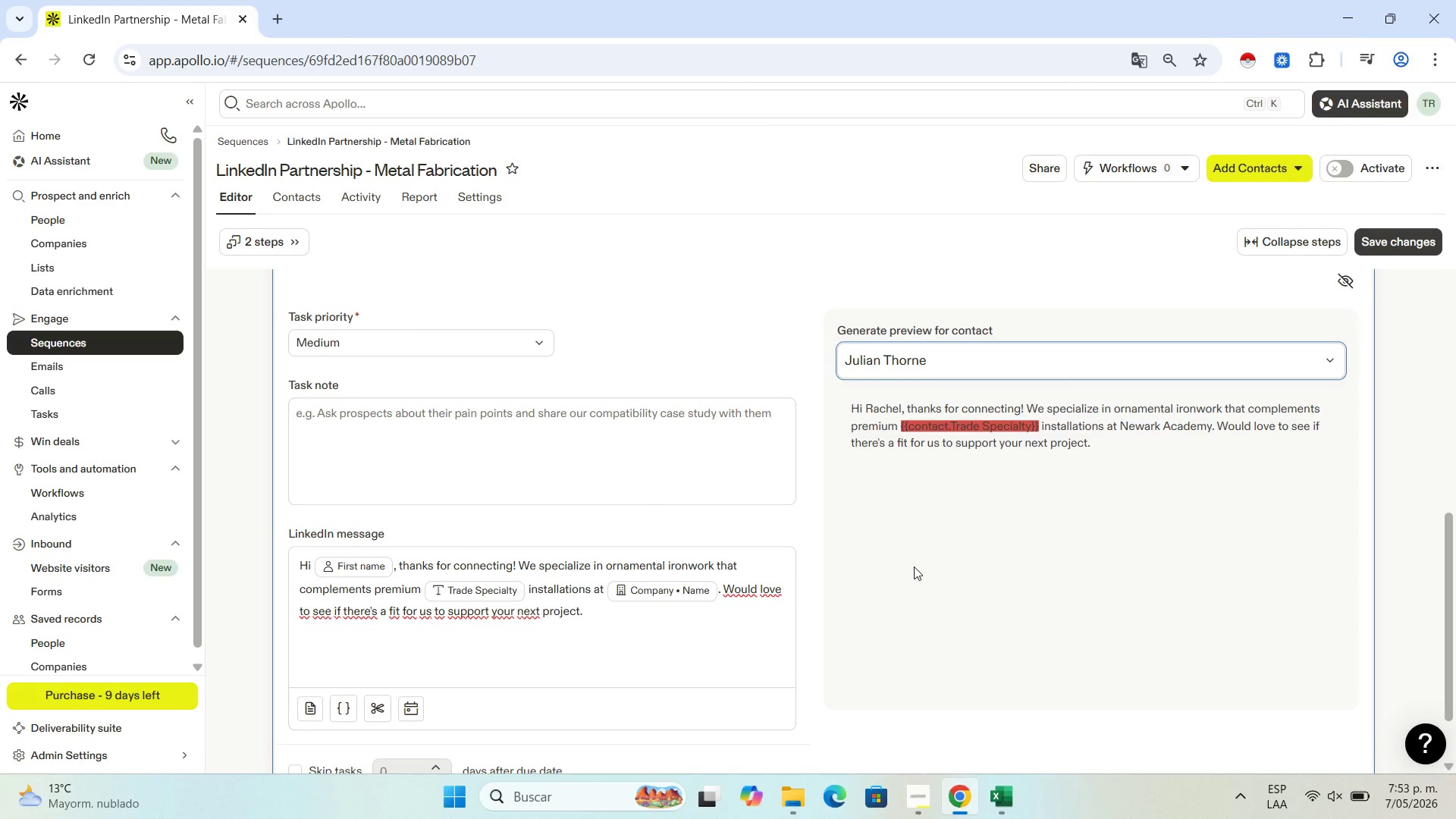 
scroll: coordinate [953, 494], scroll_direction: down, amount: 1.0
 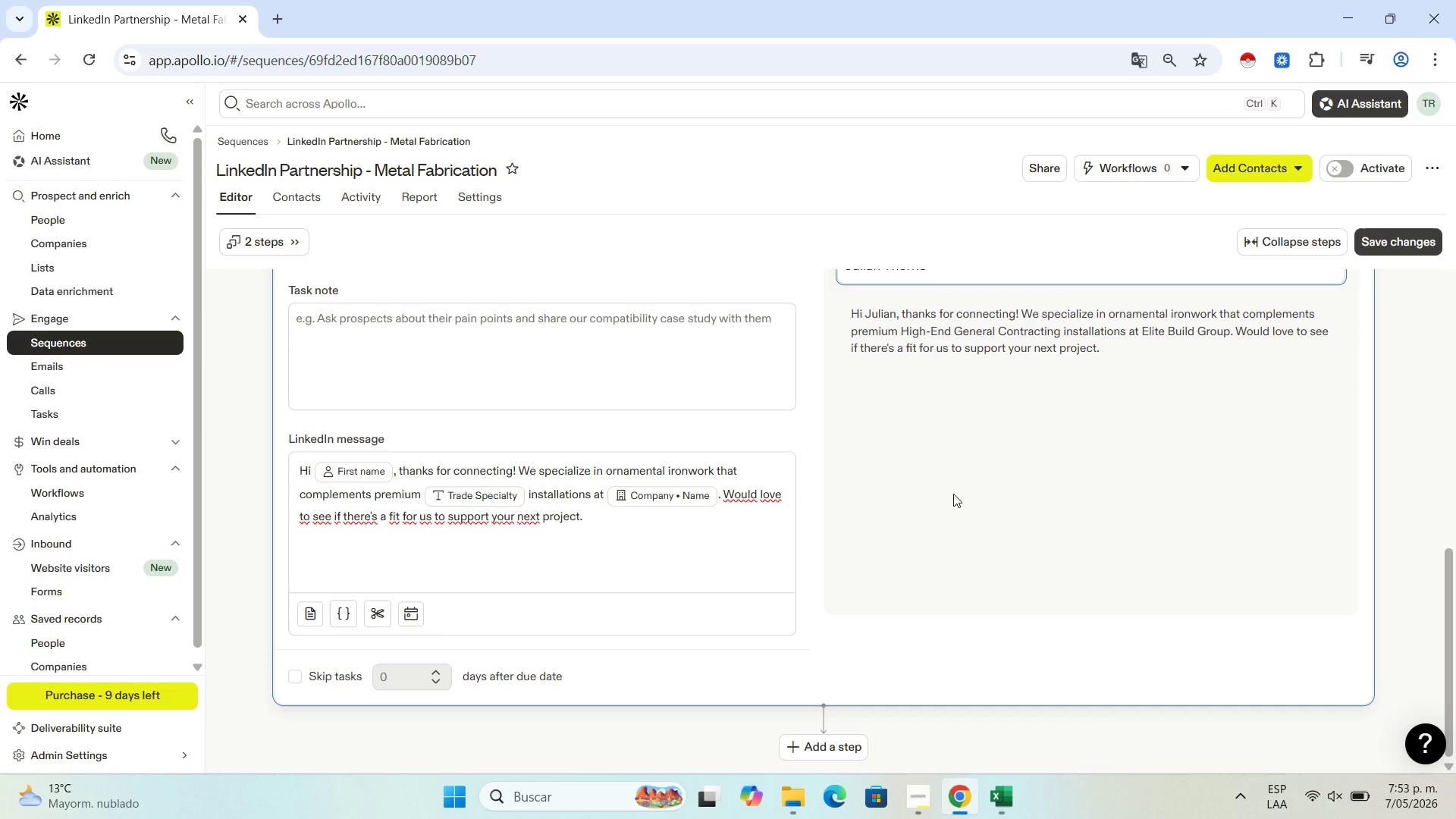 
scroll: coordinate [953, 494], scroll_direction: up, amount: 2.0
 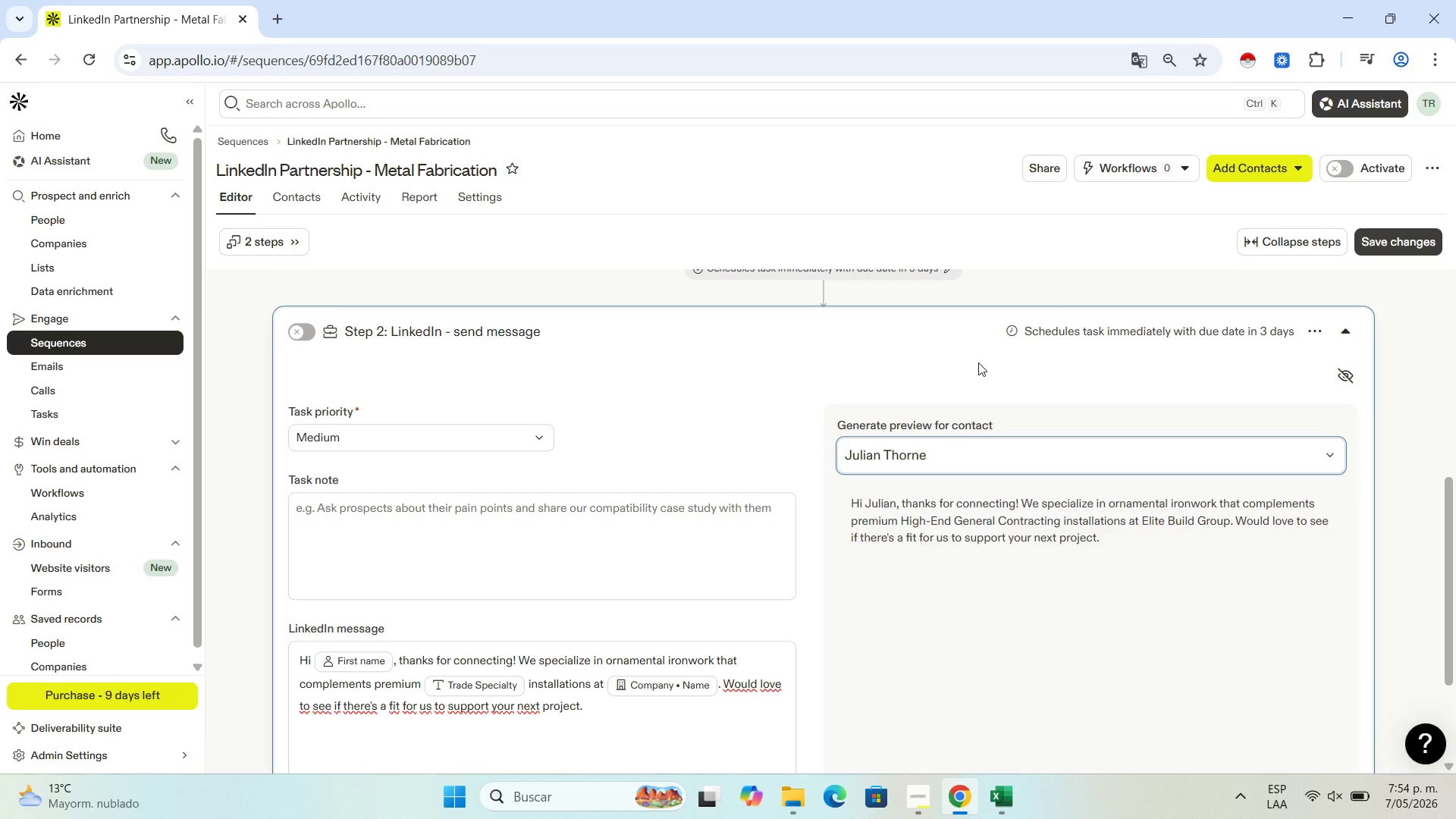 
wait(31.49)
 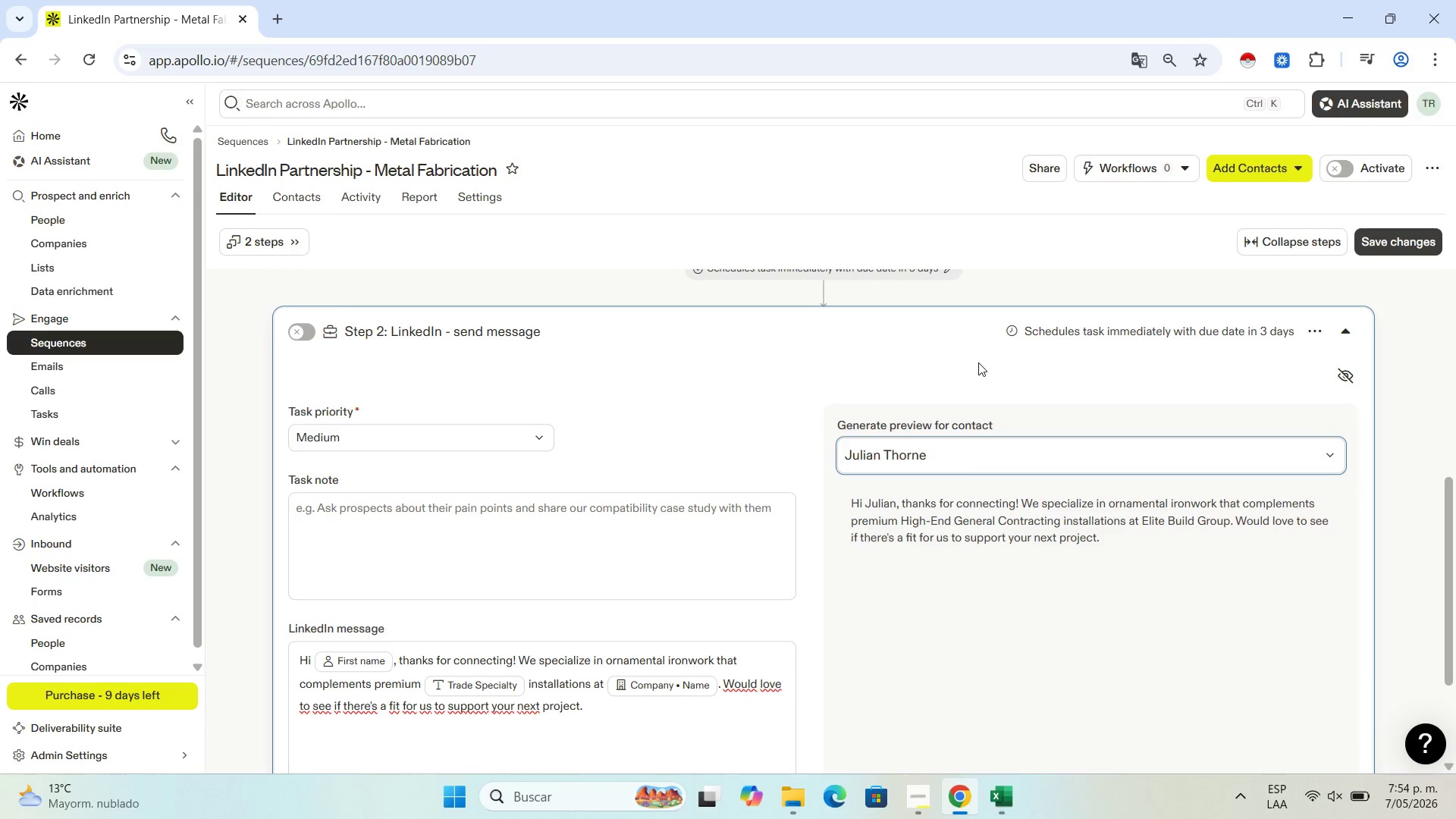 
scroll: coordinate [983, 533], scroll_direction: up, amount: 3.0
 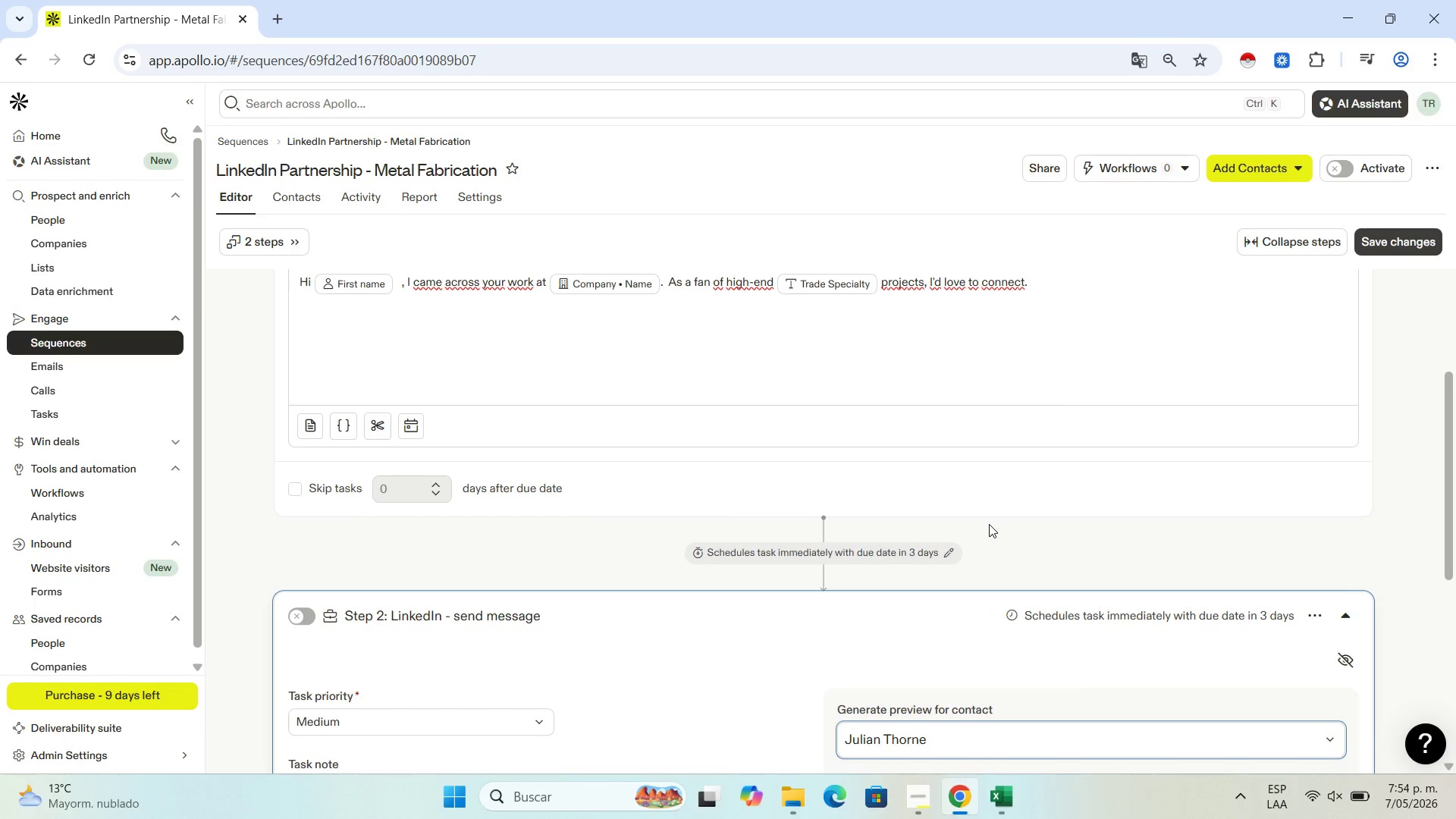 
scroll: coordinate [1151, 410], scroll_direction: down, amount: 5.0
 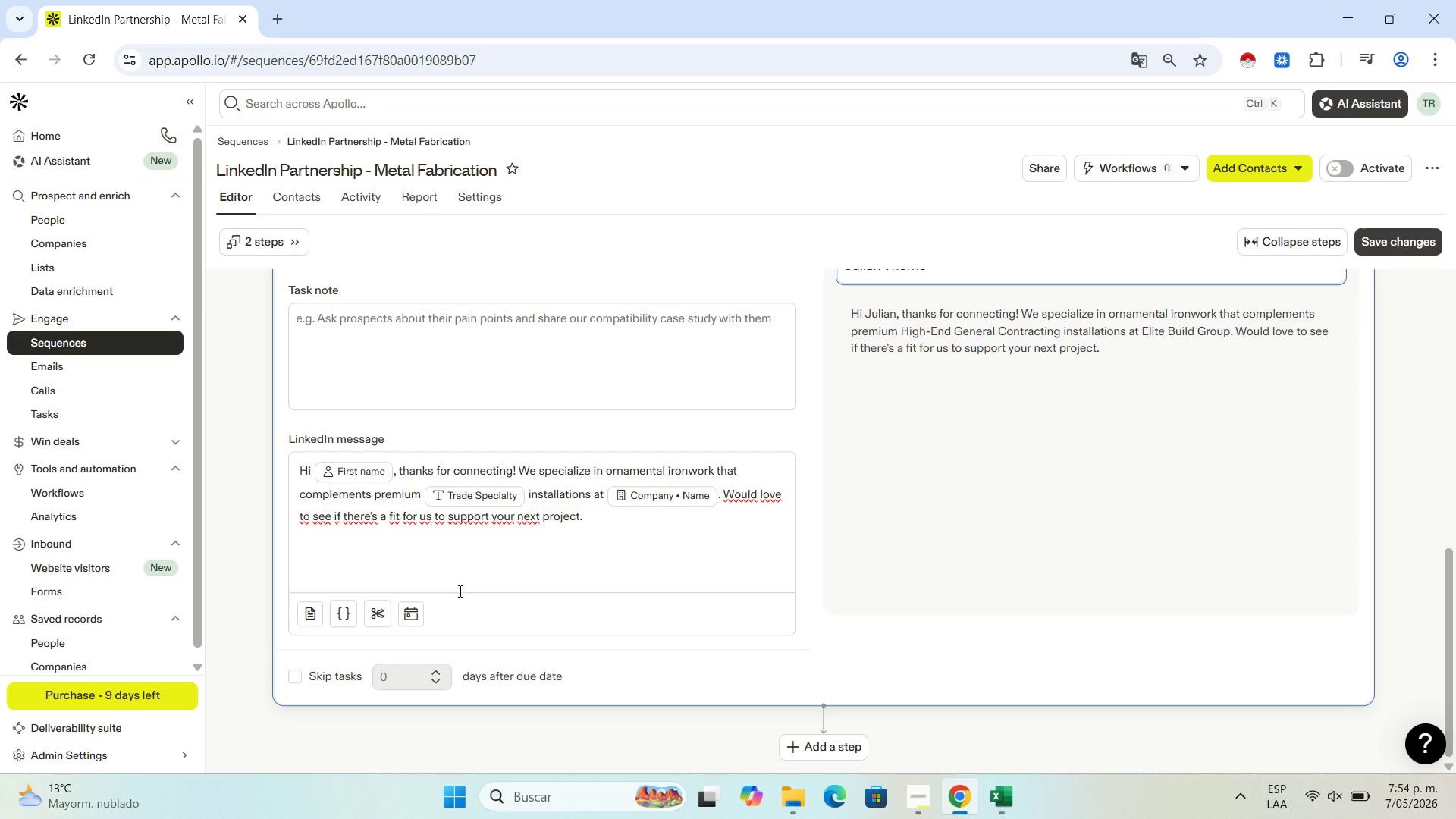 
wait(30.47)
 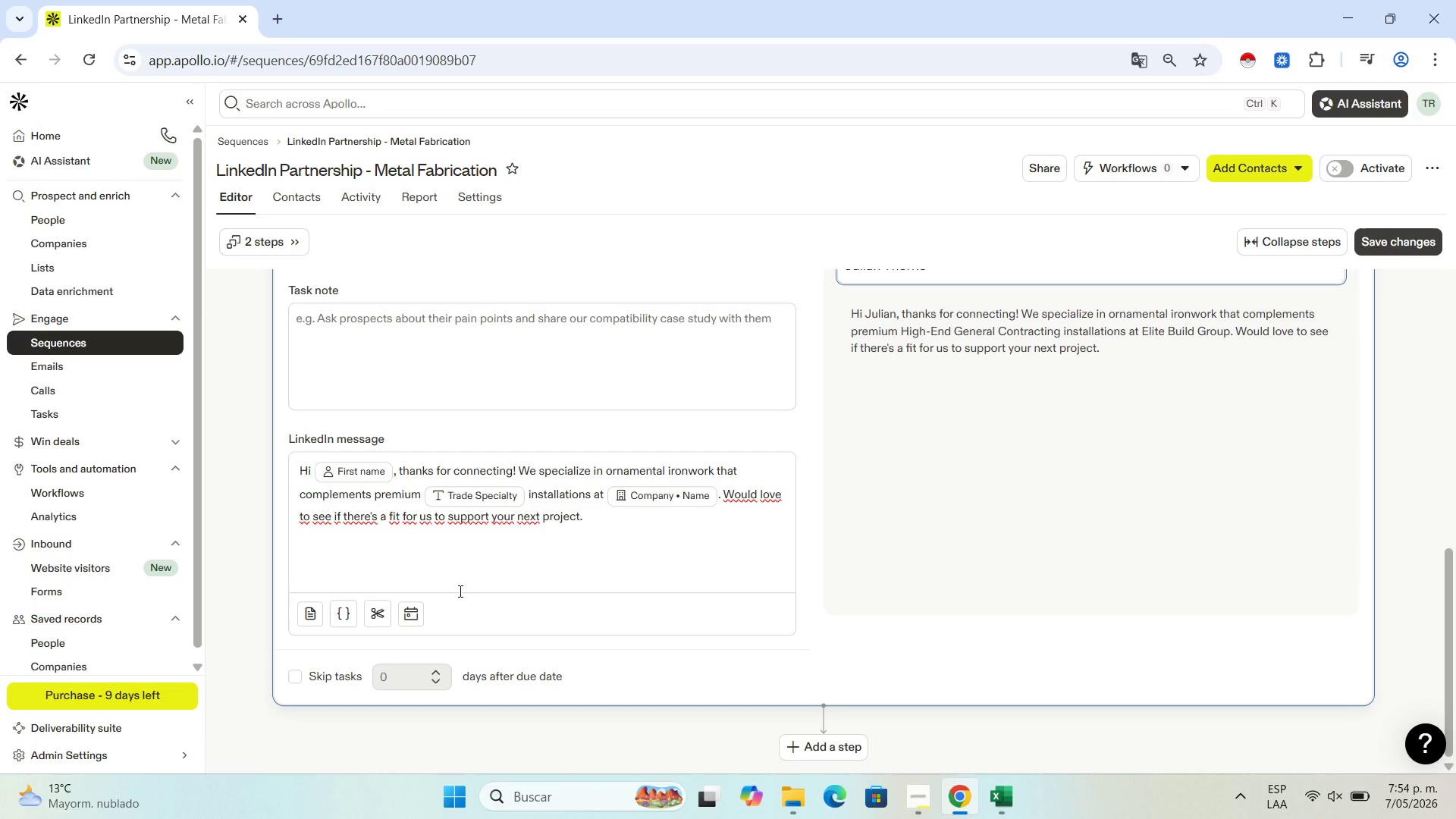 
scroll: coordinate [905, 470], scroll_direction: up, amount: 2.0
 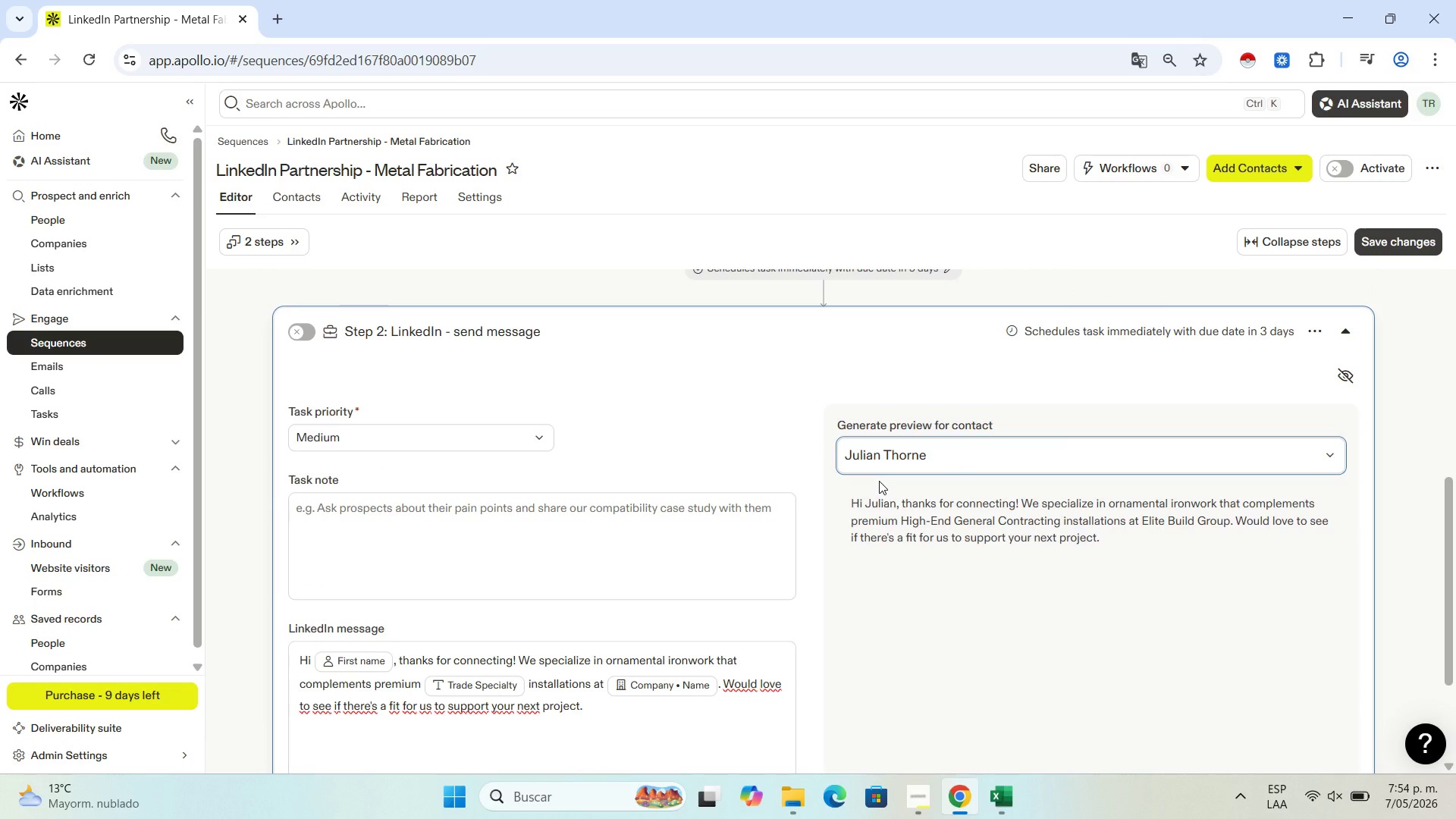 
scroll: coordinate [879, 481], scroll_direction: down, amount: 4.0
 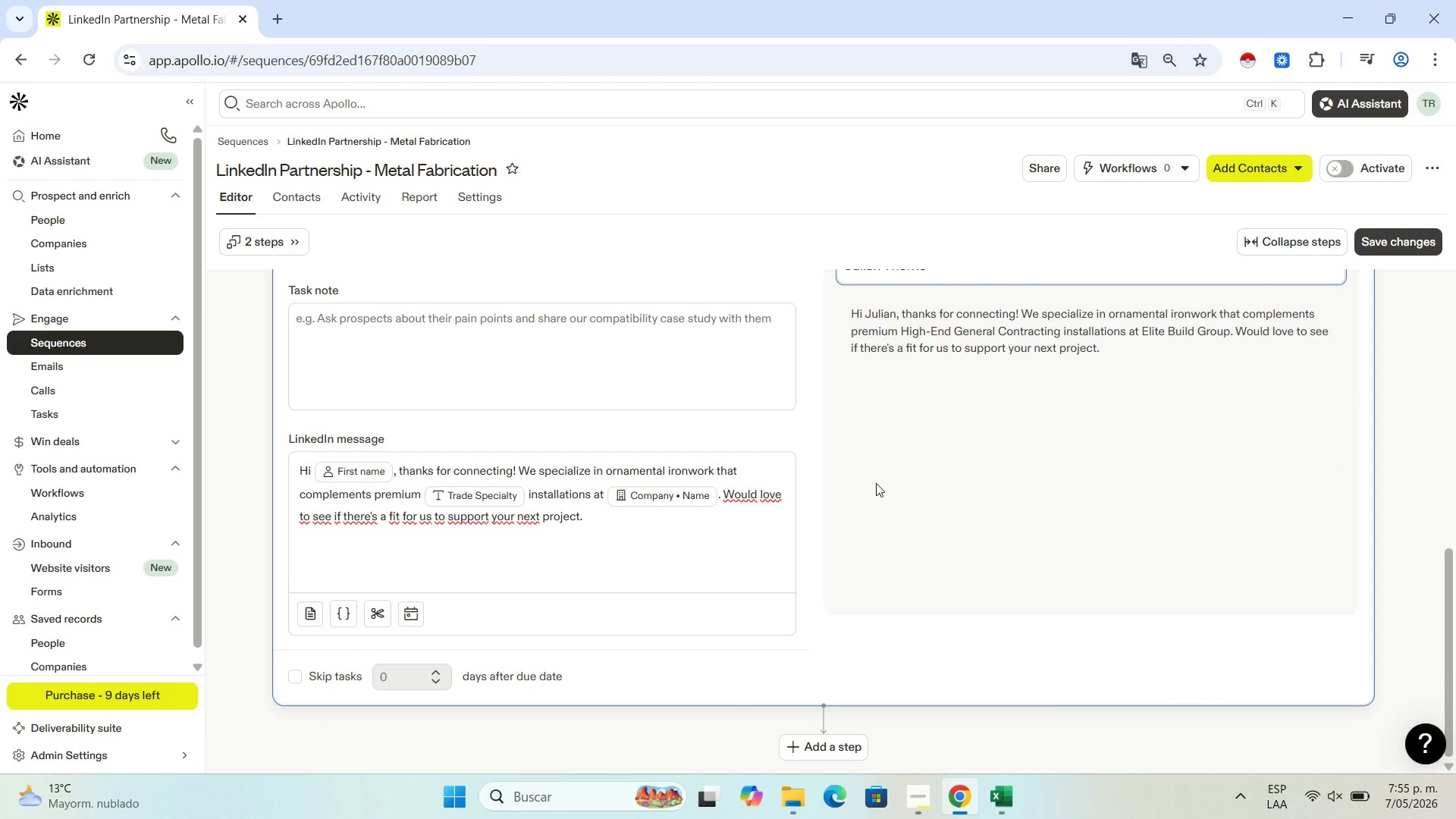 
scroll: coordinate [996, 428], scroll_direction: up, amount: 4.0
 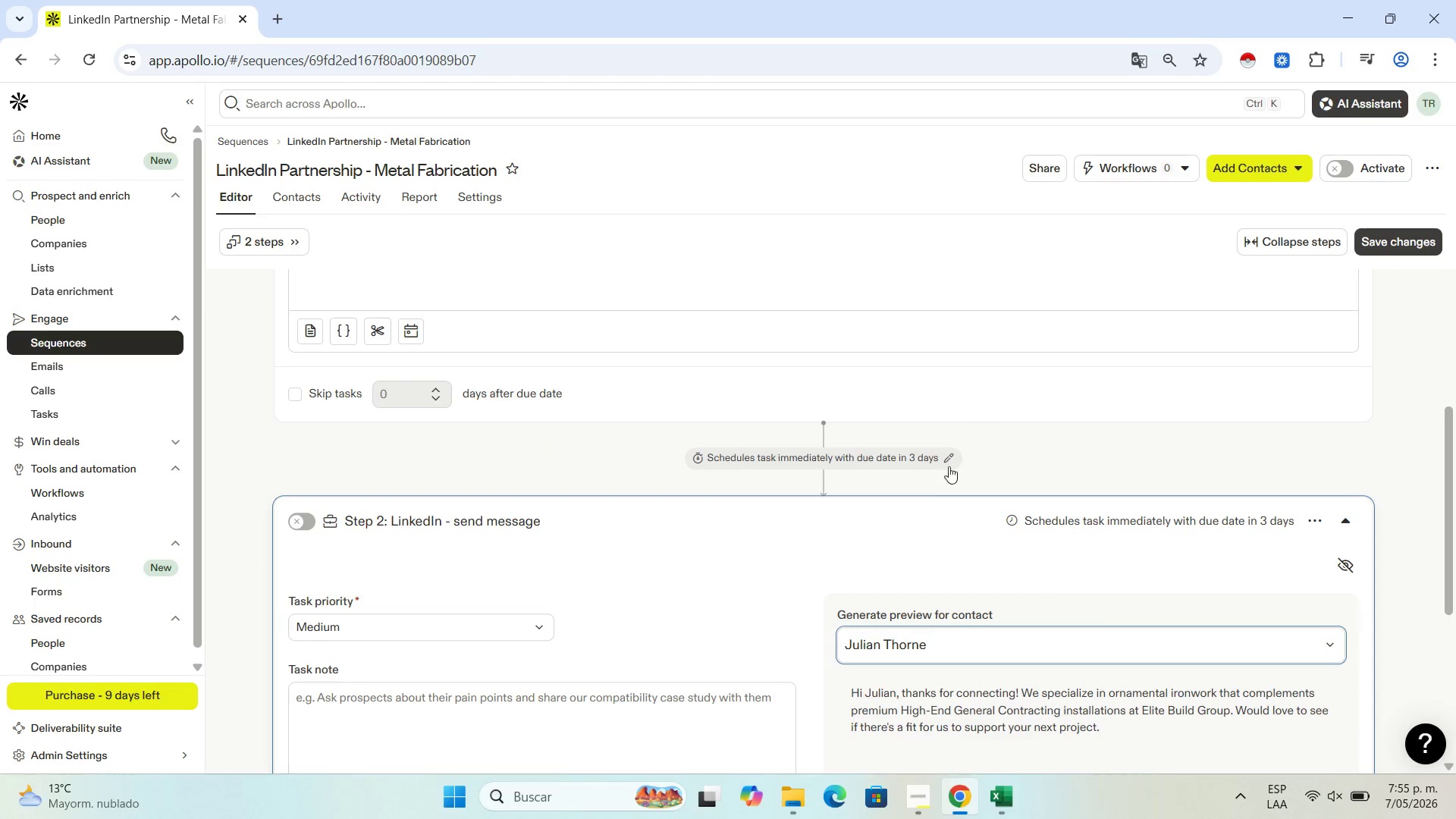 
scroll: coordinate [944, 495], scroll_direction: down, amount: 7.0
 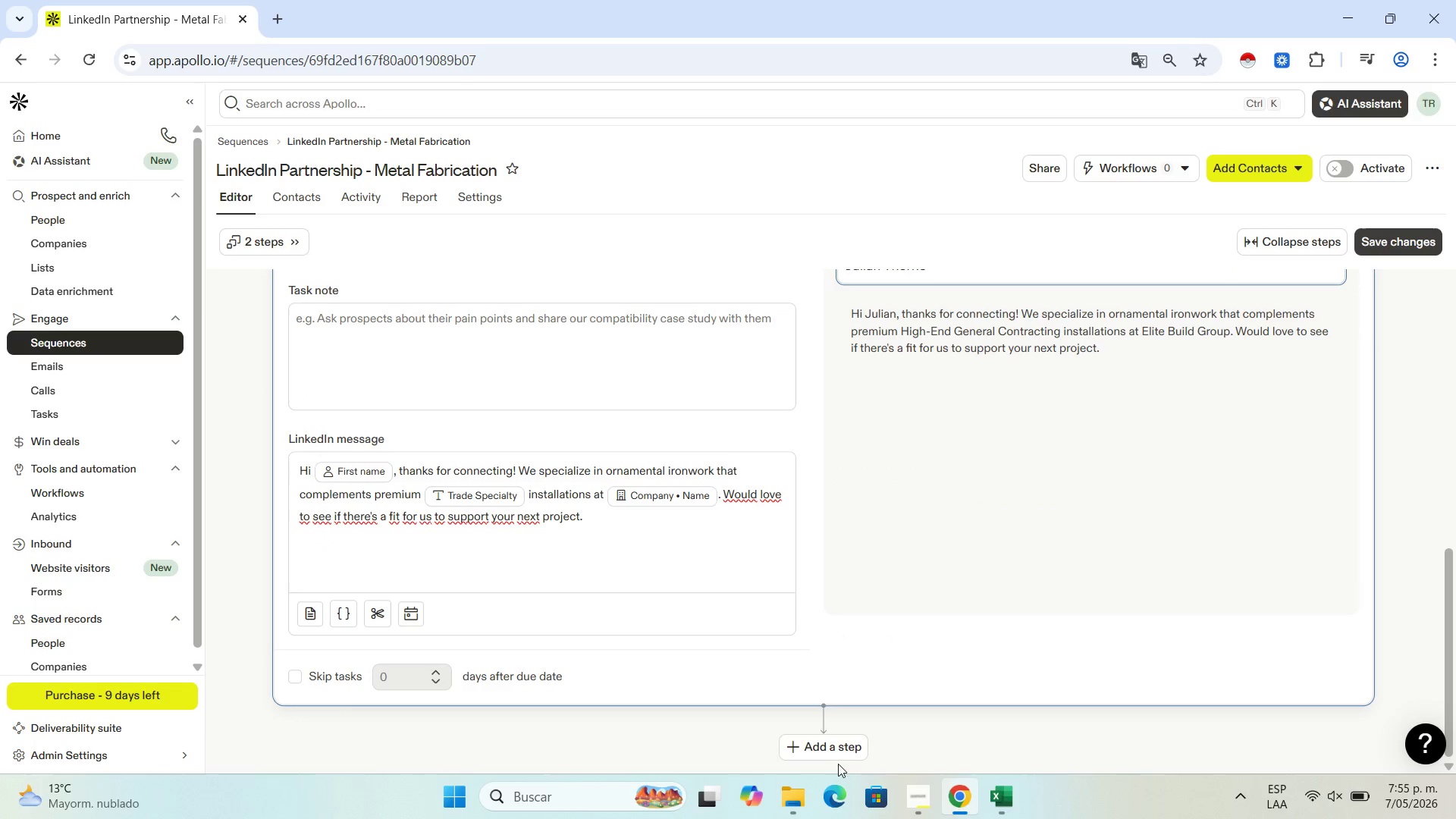 
left_click([843, 758])
 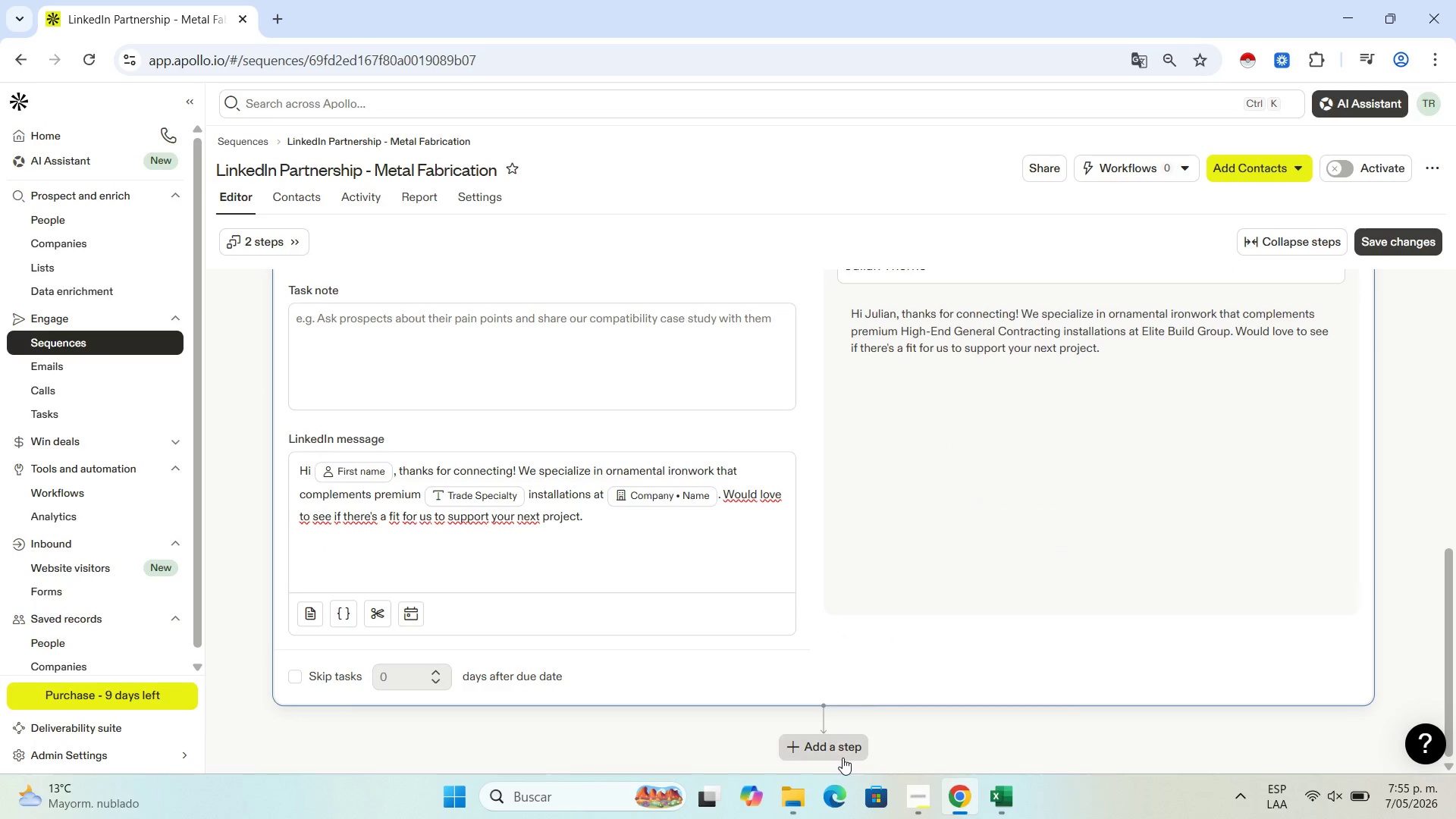 
mouse_move([862, 733])
 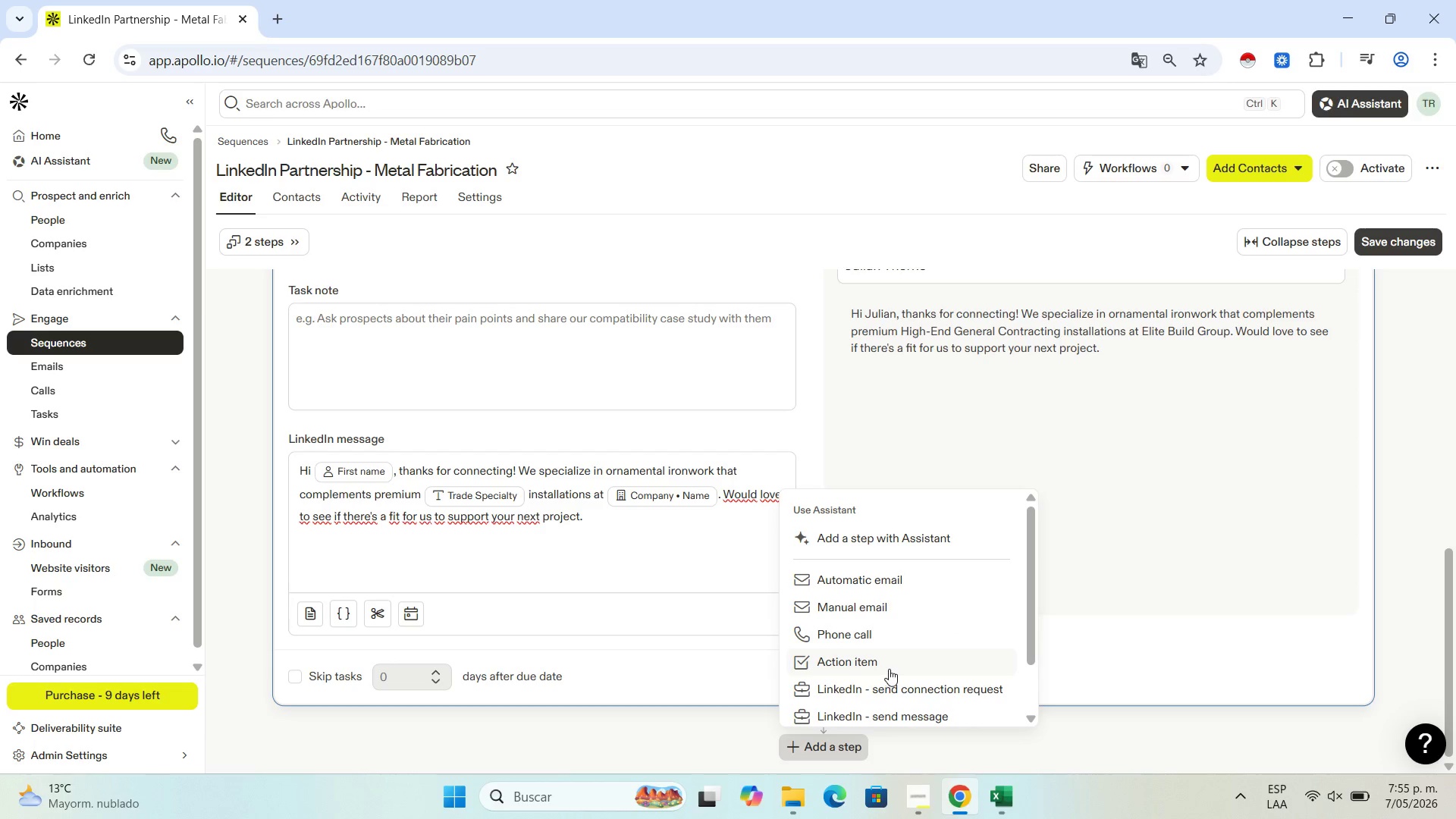 
scroll: coordinate [915, 652], scroll_direction: down, amount: 1.0
 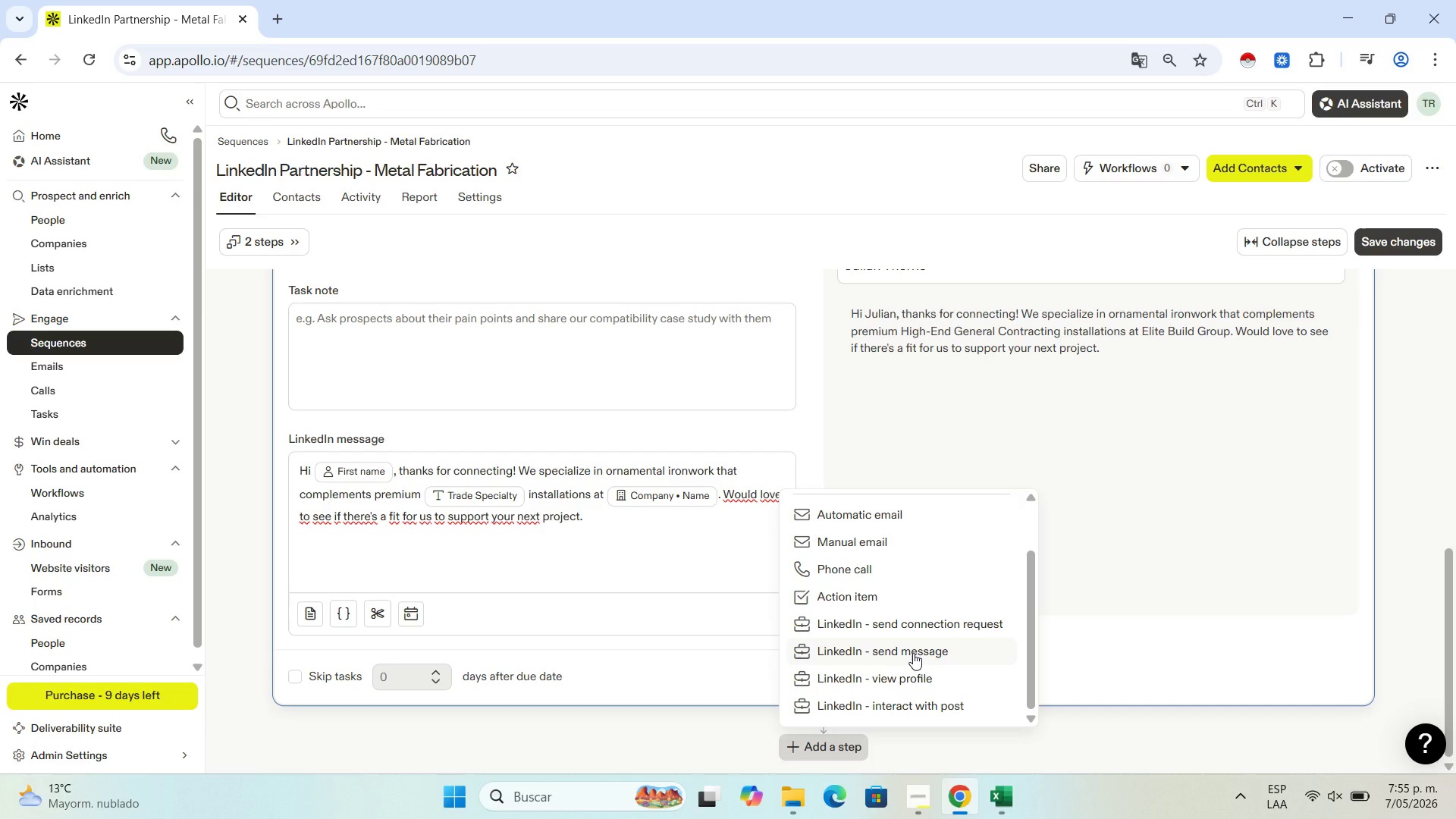 
left_click([913, 653])
 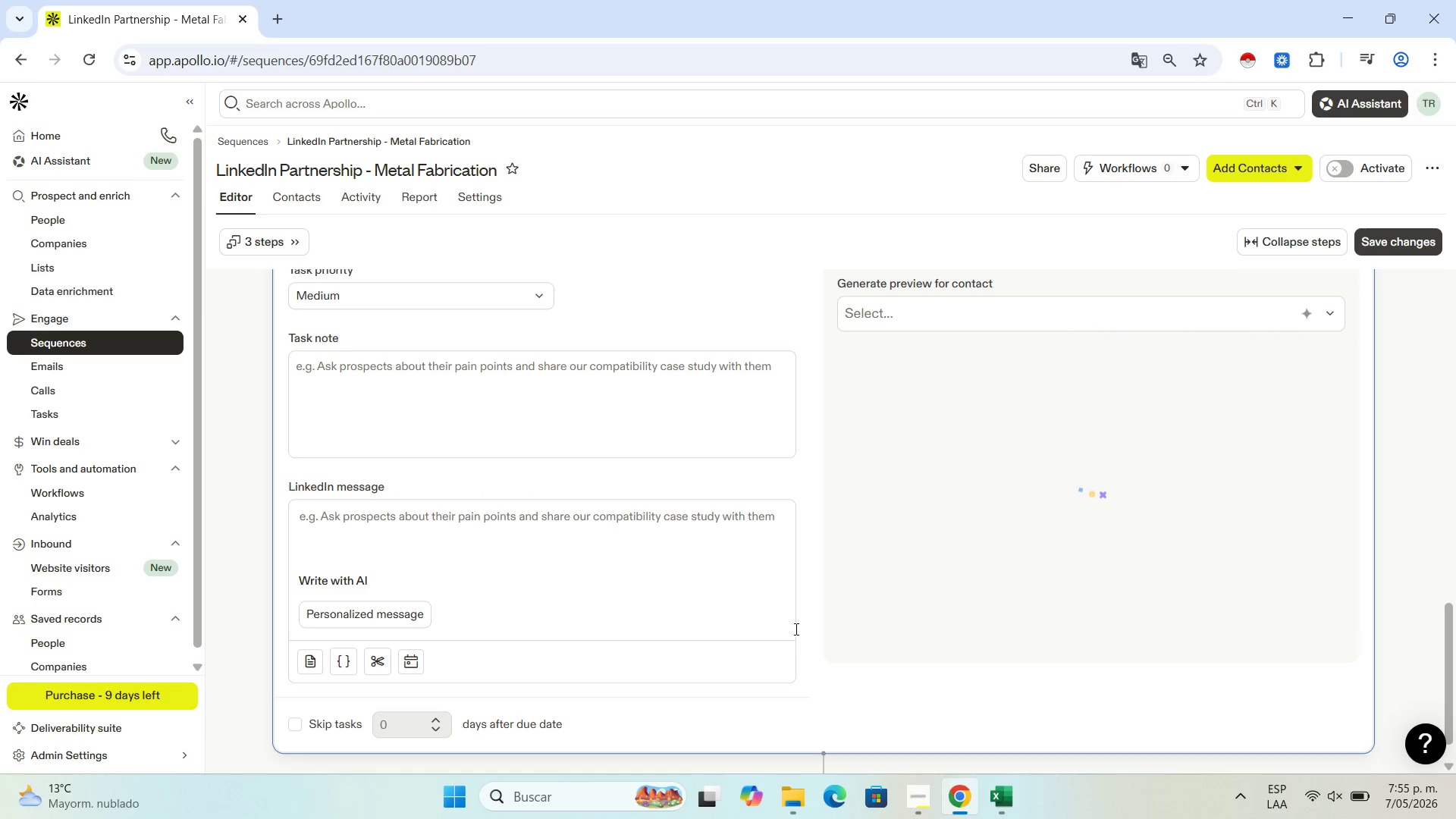 
scroll: coordinate [860, 581], scroll_direction: up, amount: 3.0
 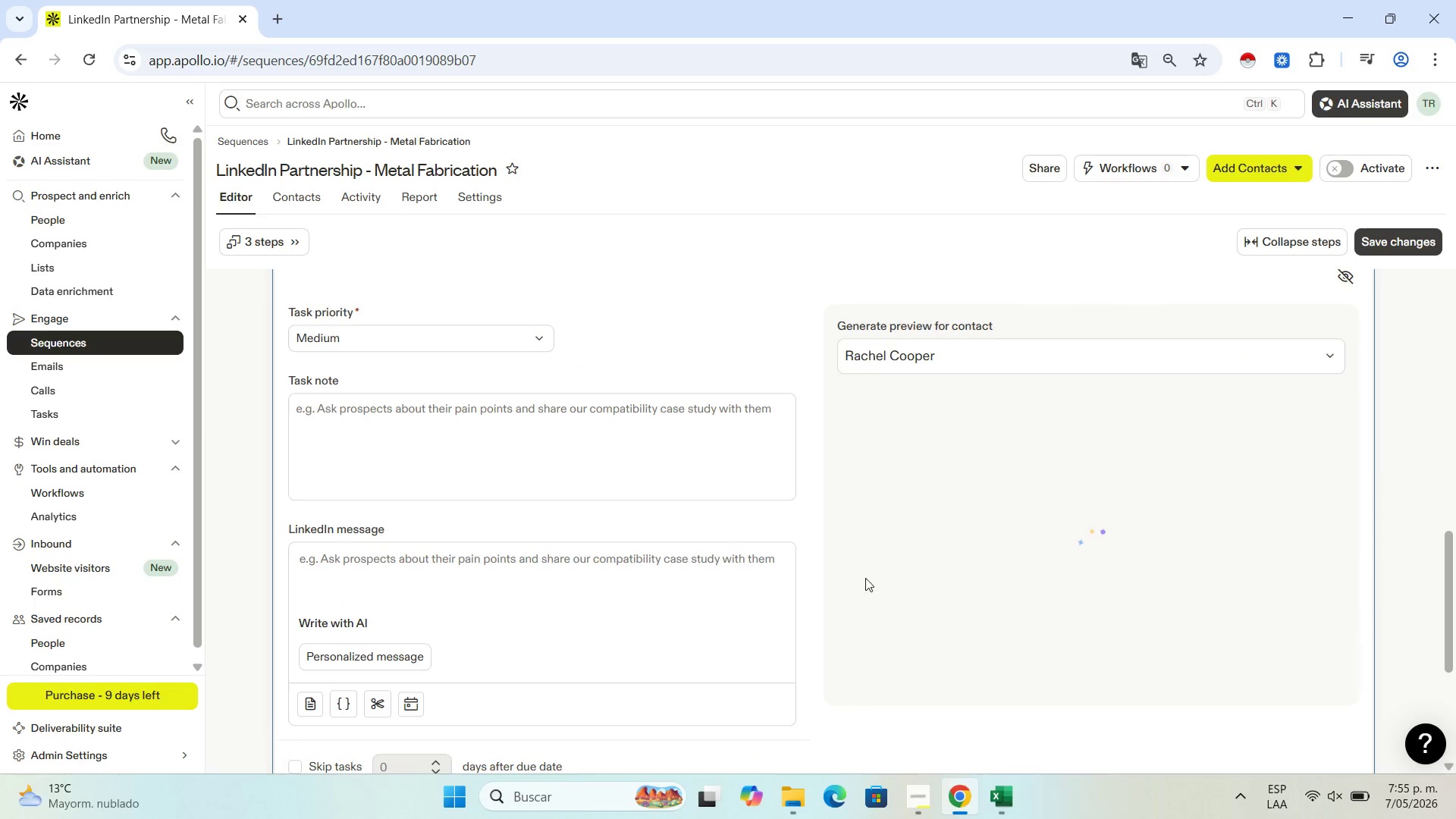 
mouse_move([869, 563])
 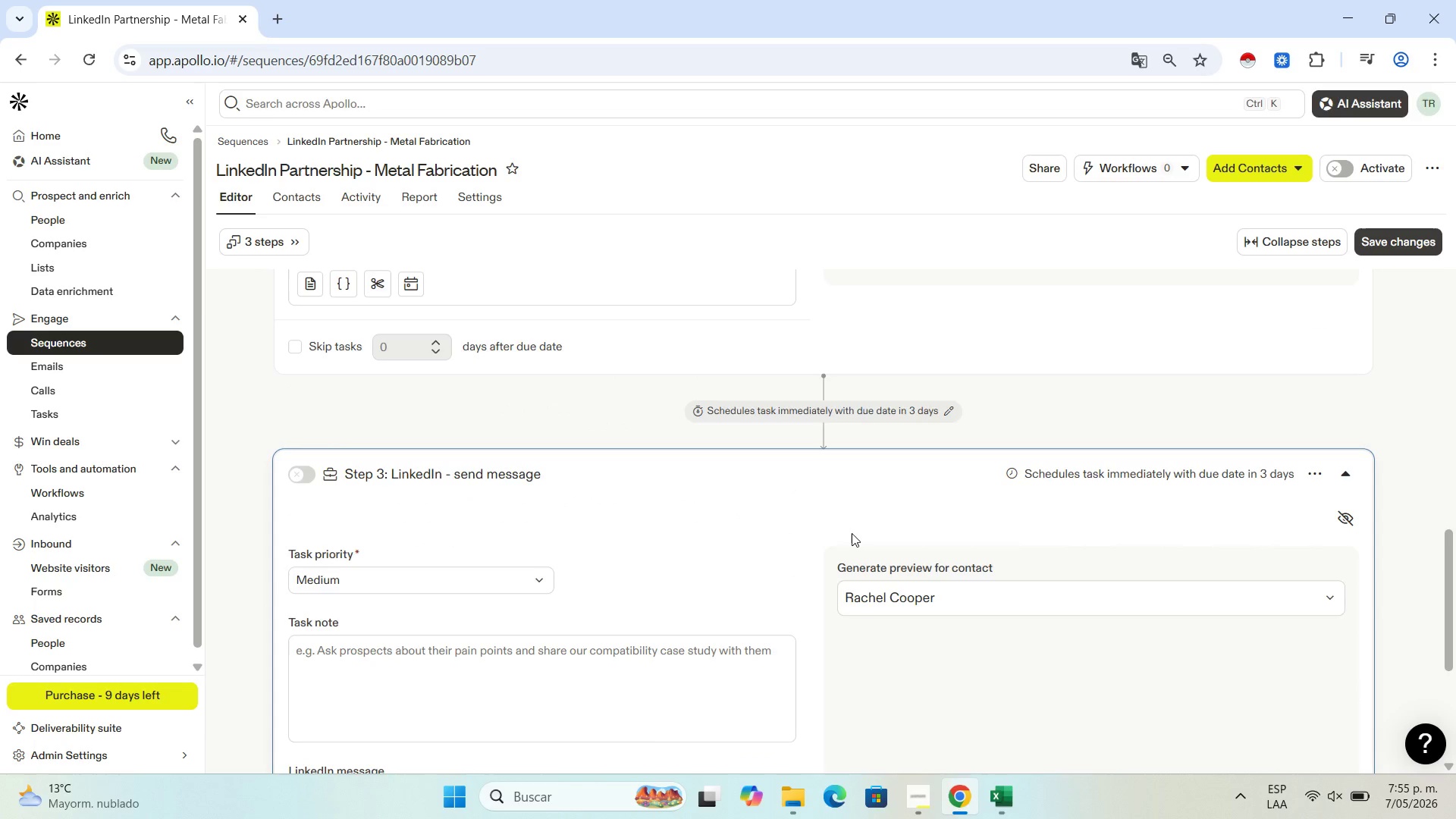 
scroll: coordinate [852, 533], scroll_direction: up, amount: 1.0
 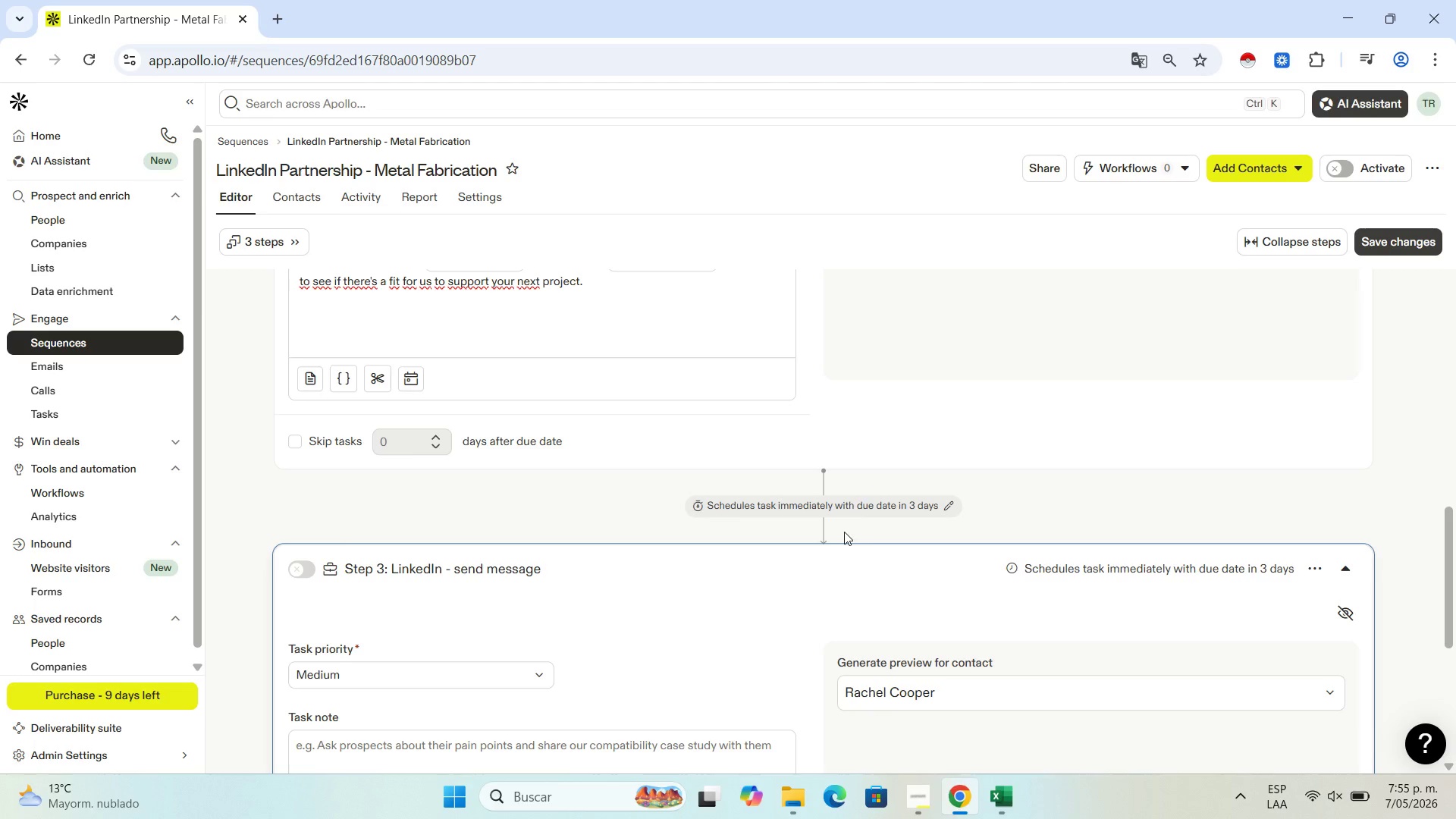 
wait(5.12)
 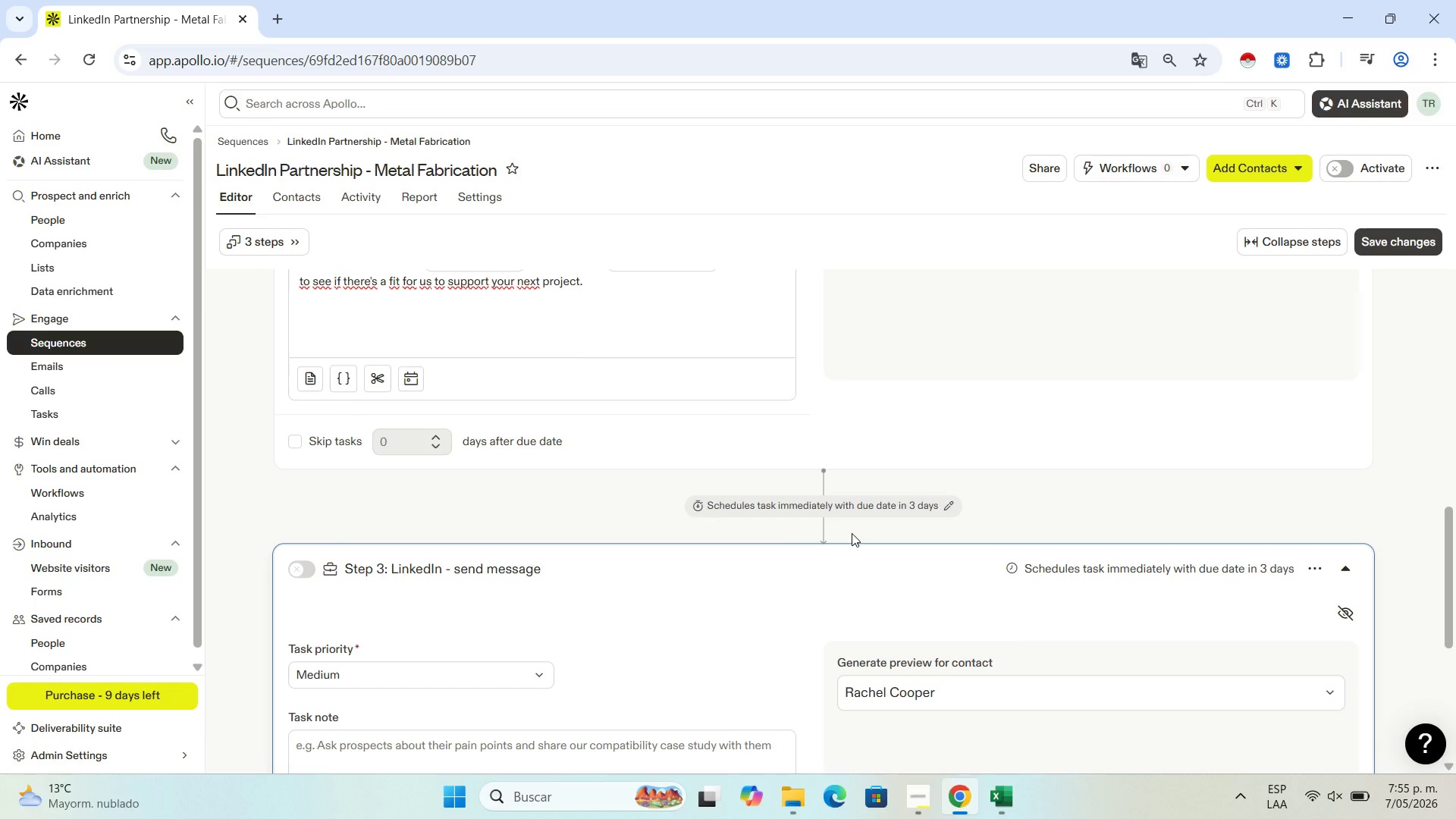 
left_click([948, 498])
 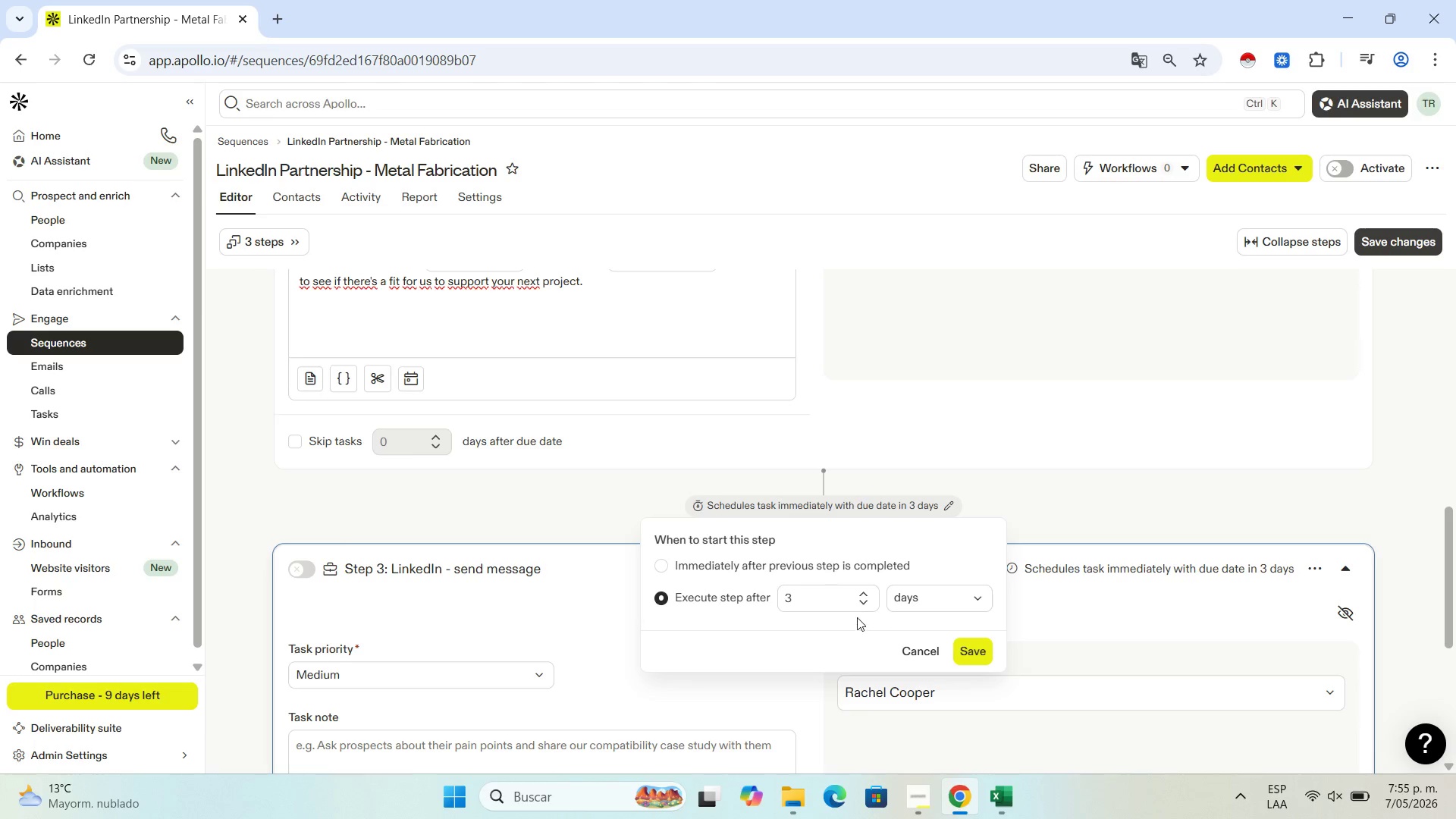 
left_click([861, 602])
 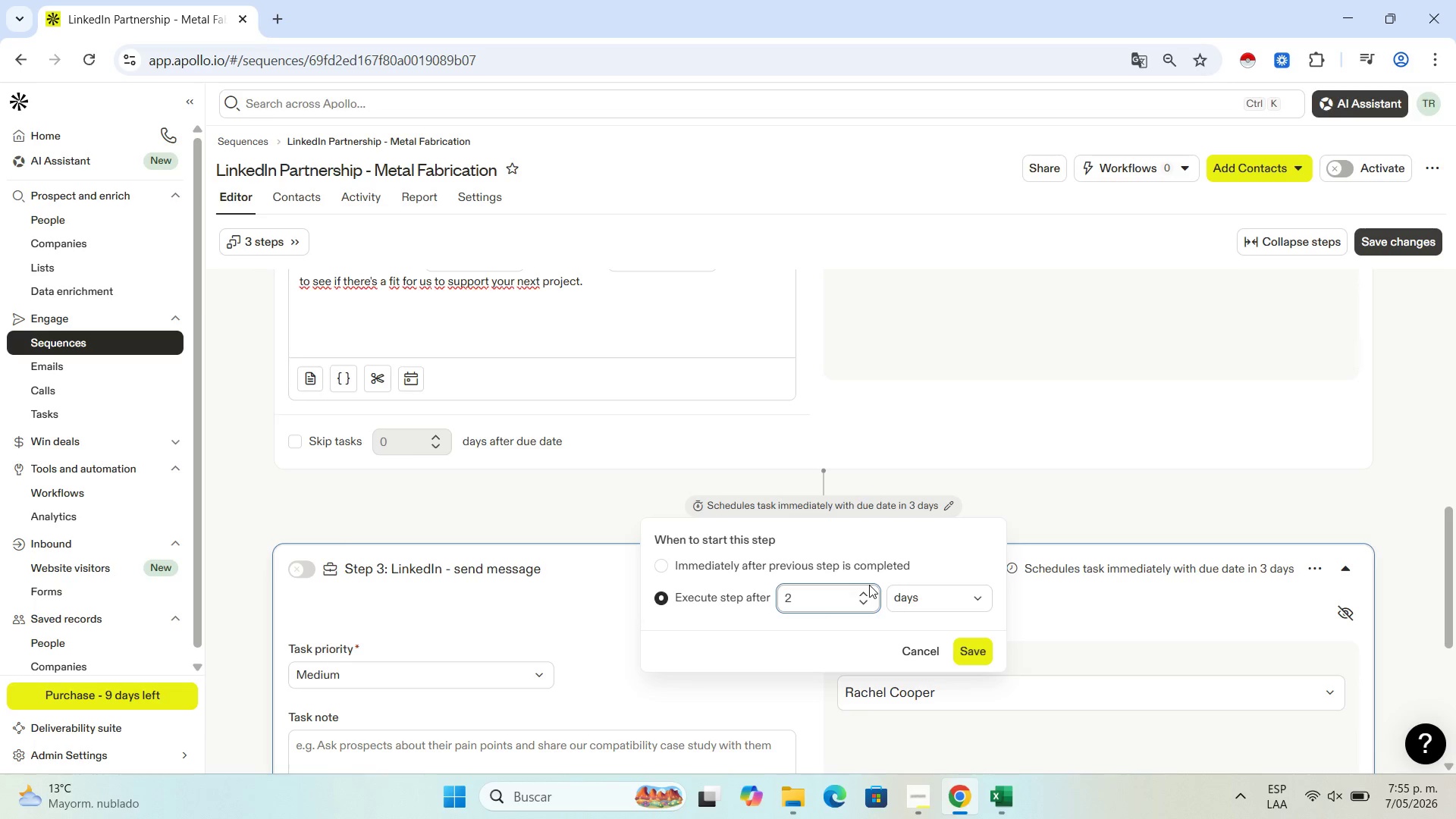 
double_click([864, 592])
 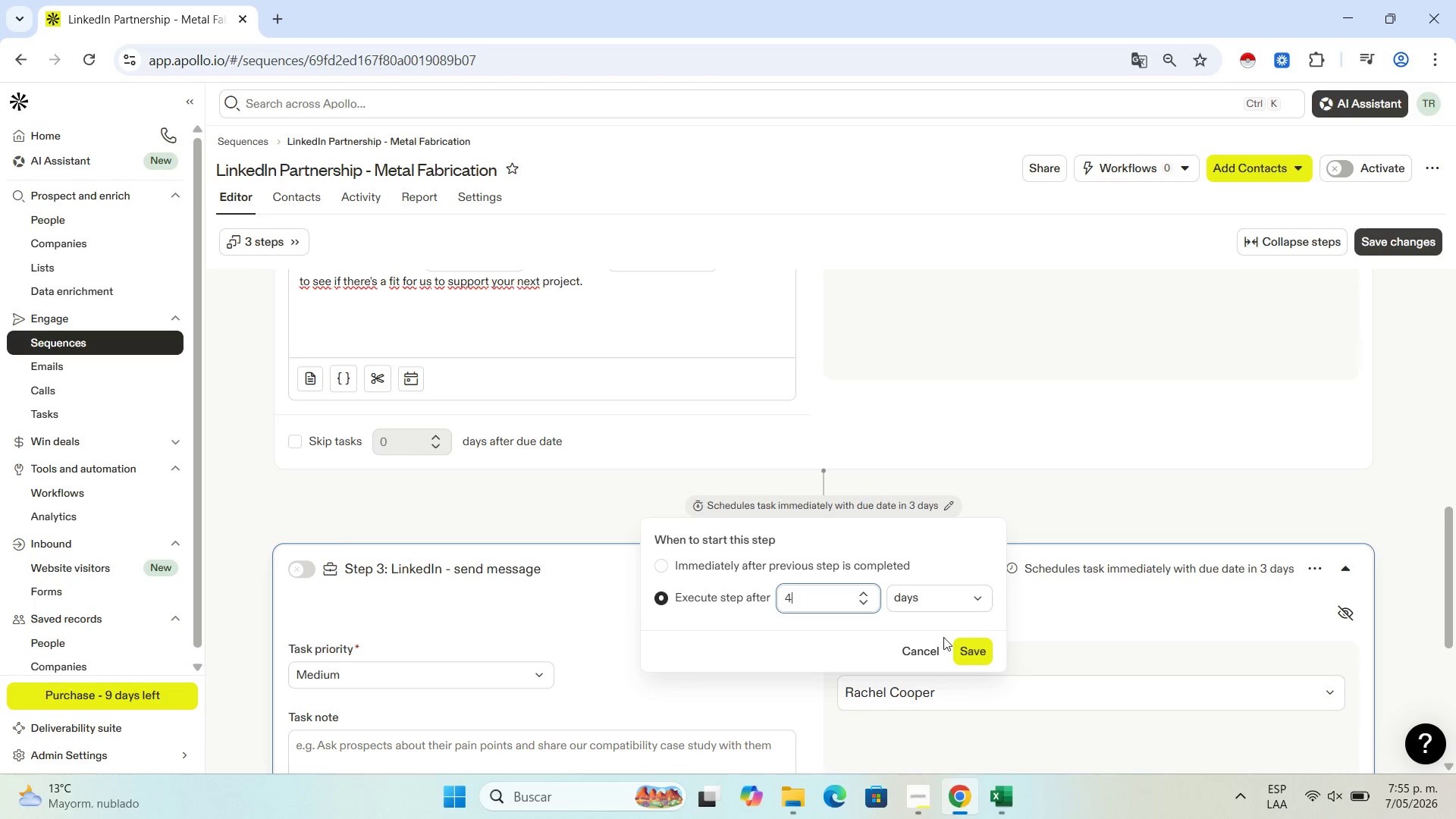 
left_click([958, 645])
 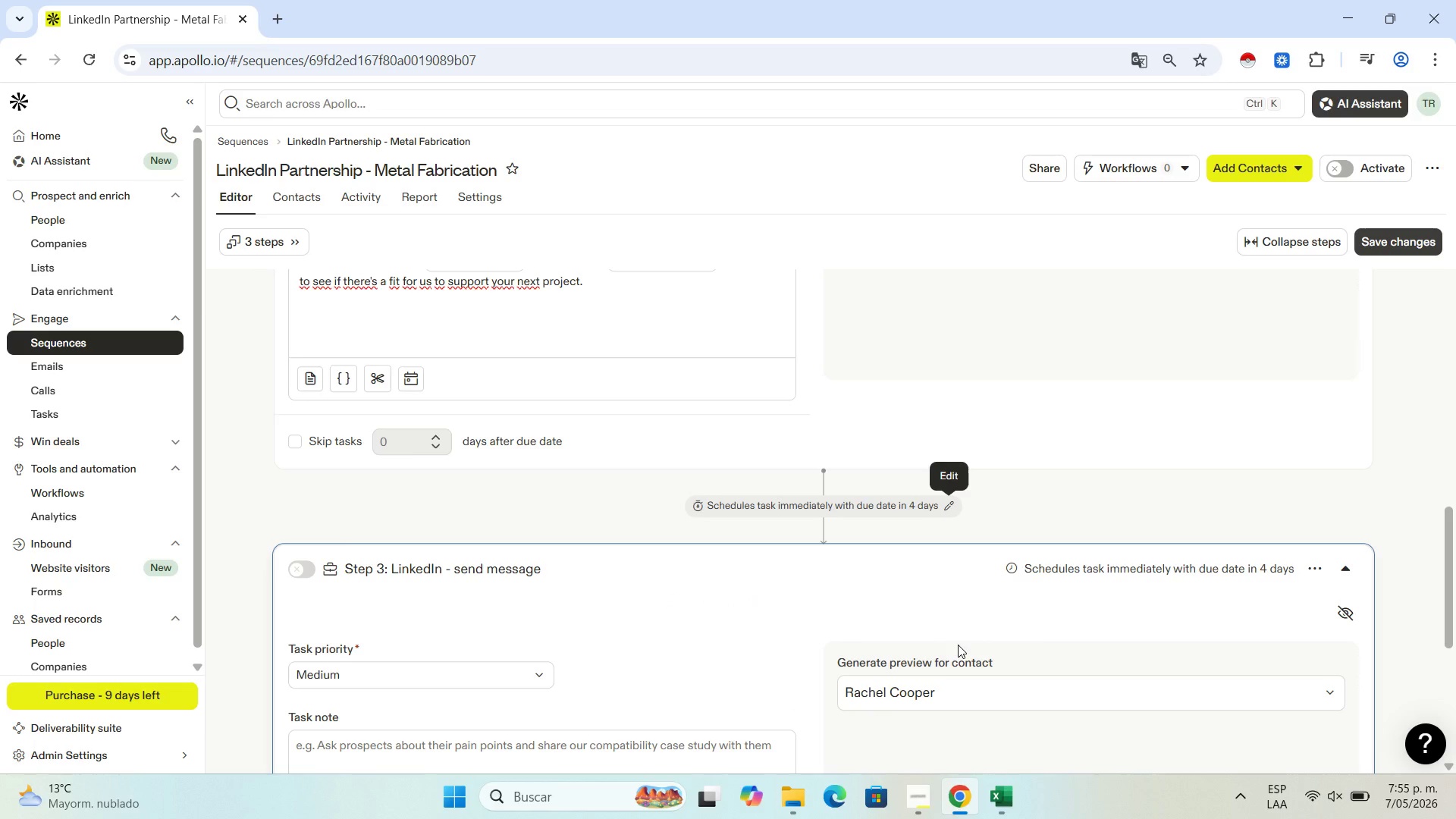 
wait(5.22)
 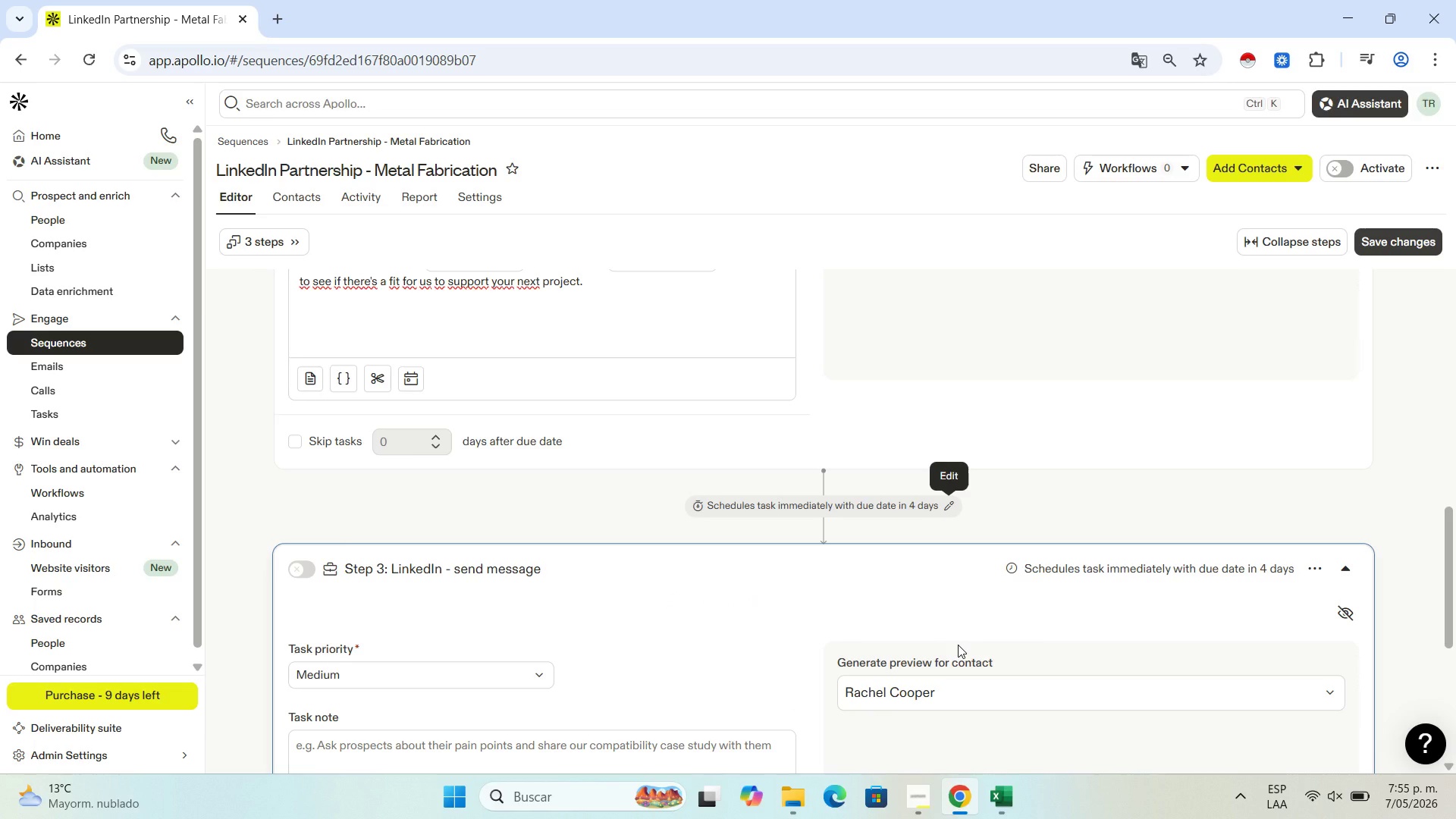 
scroll: coordinate [521, 524], scroll_direction: down, amount: 2.0
 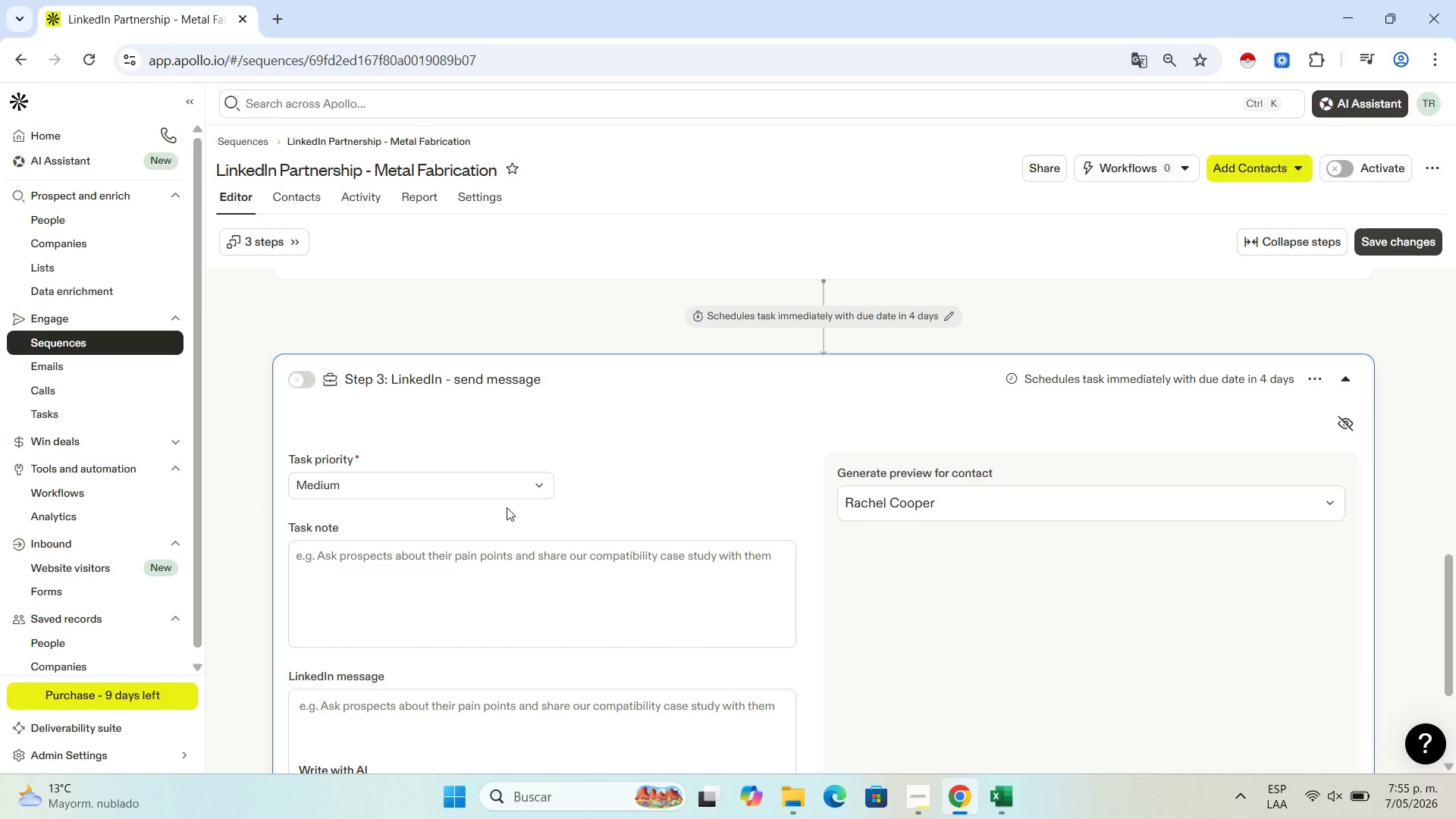 
scroll: coordinate [507, 507], scroll_direction: up, amount: 5.0
 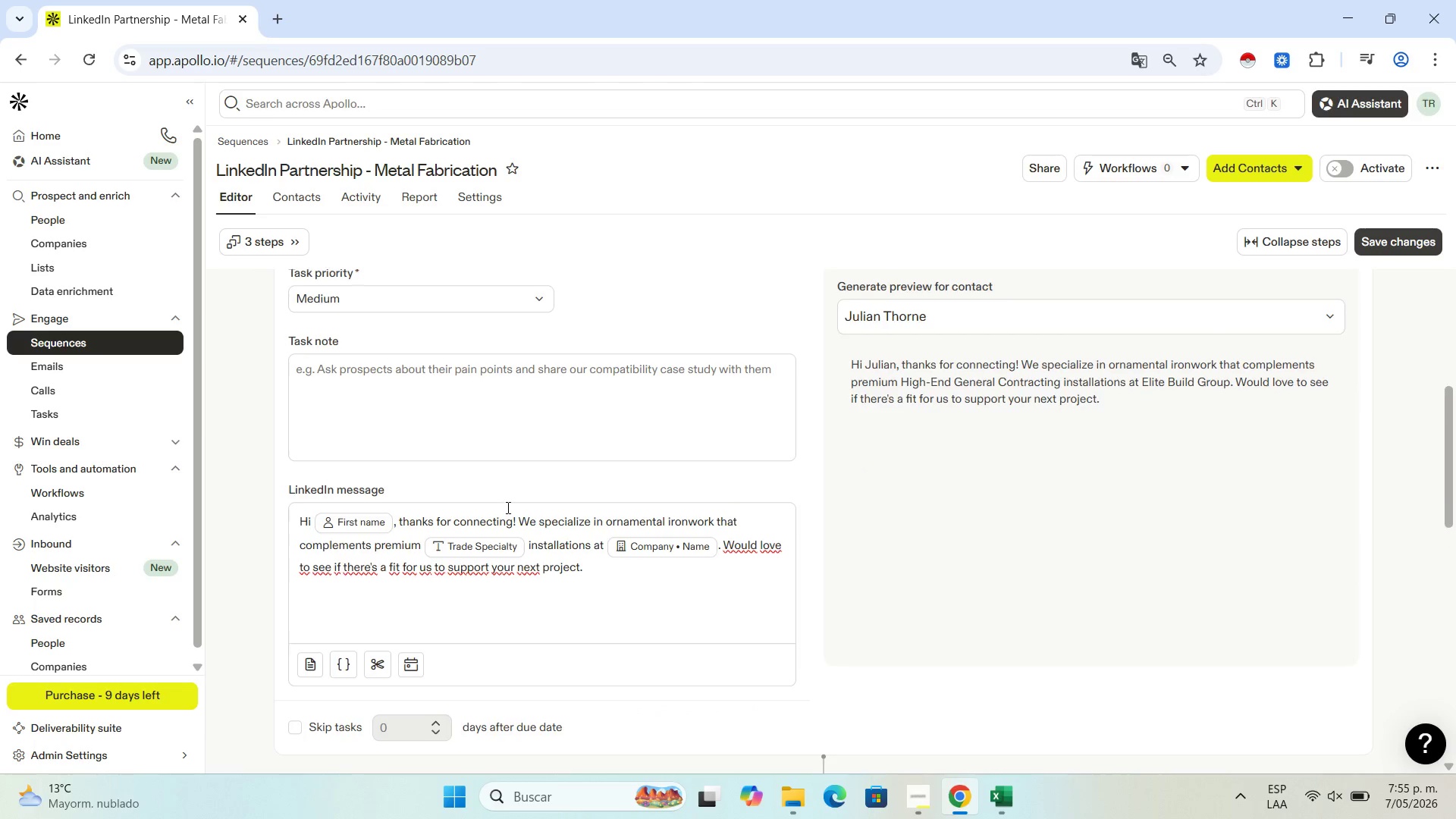 
scroll: coordinate [507, 507], scroll_direction: down, amount: 9.0
 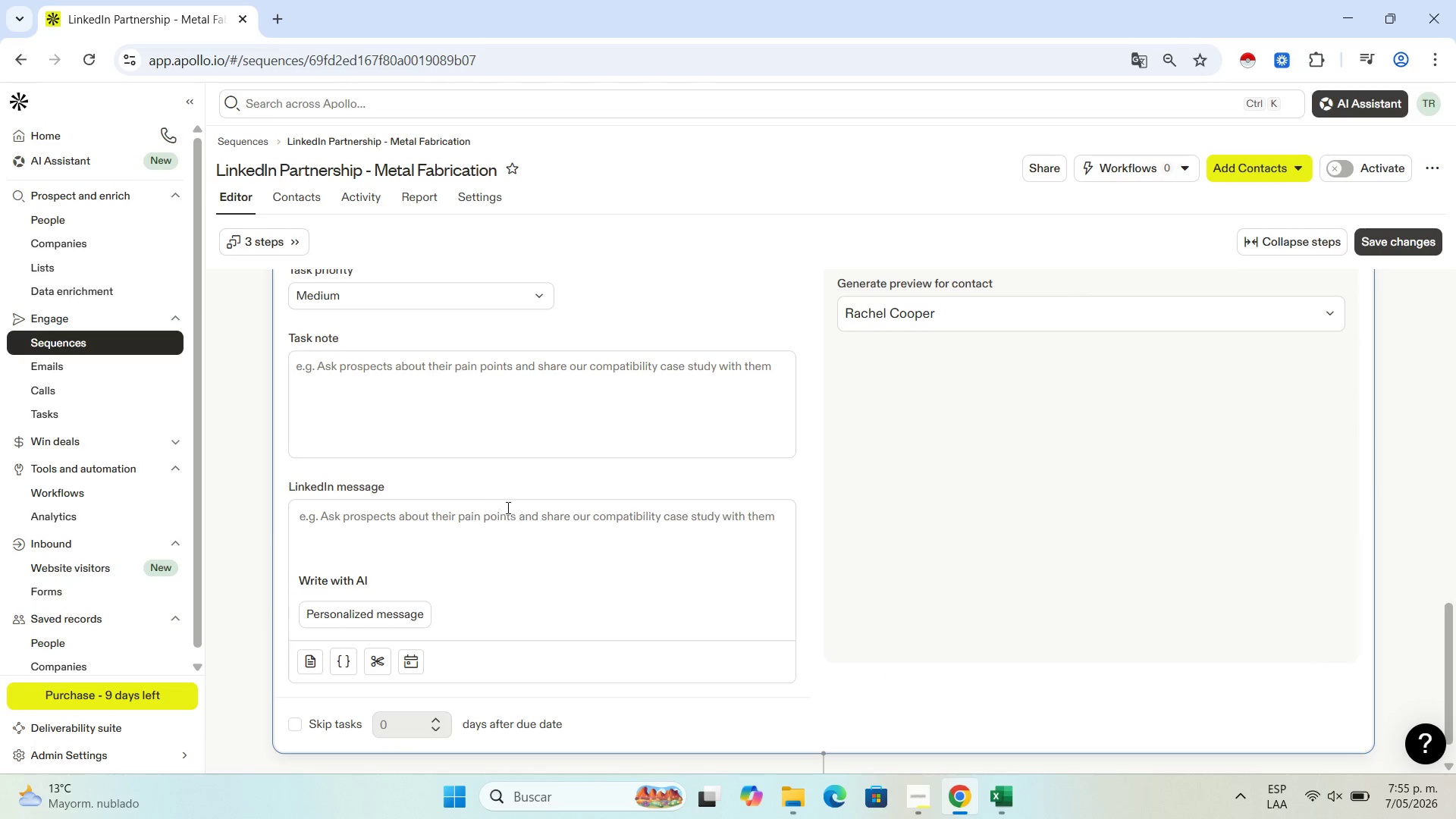 
scroll: coordinate [504, 507], scroll_direction: up, amount: 9.0
 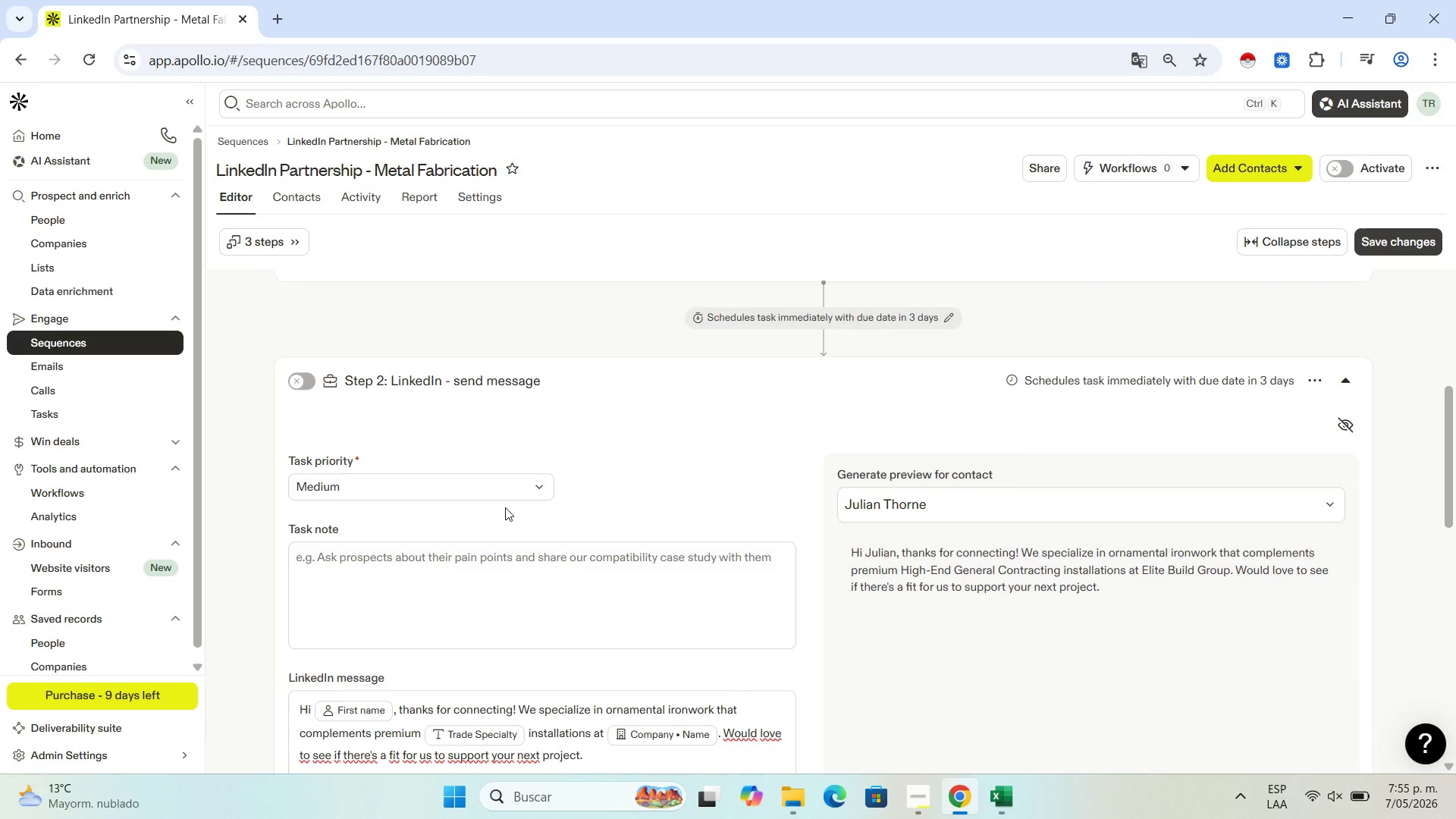 
wait(12.81)
 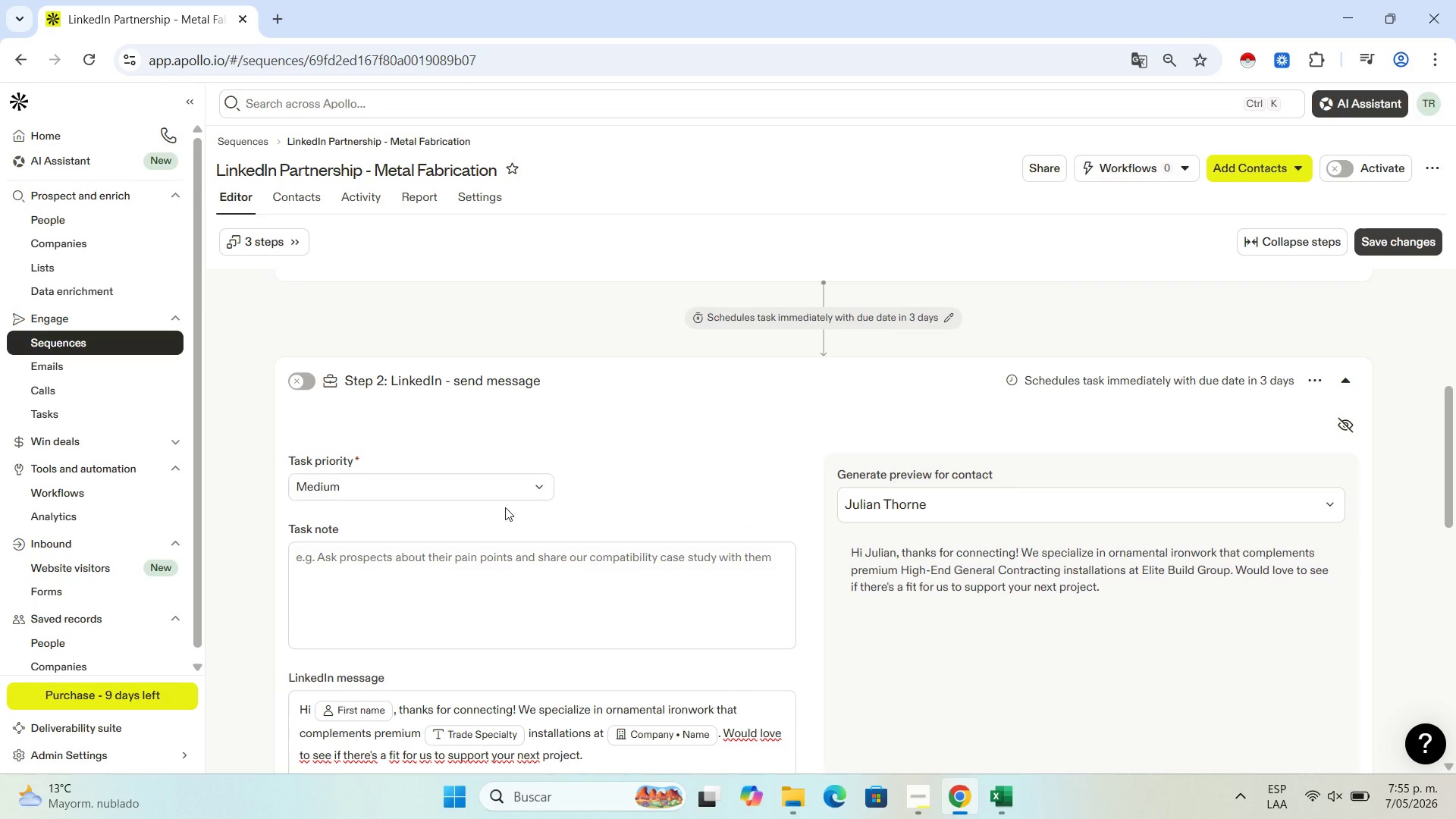 
scroll: coordinate [518, 531], scroll_direction: down, amount: 1.0
 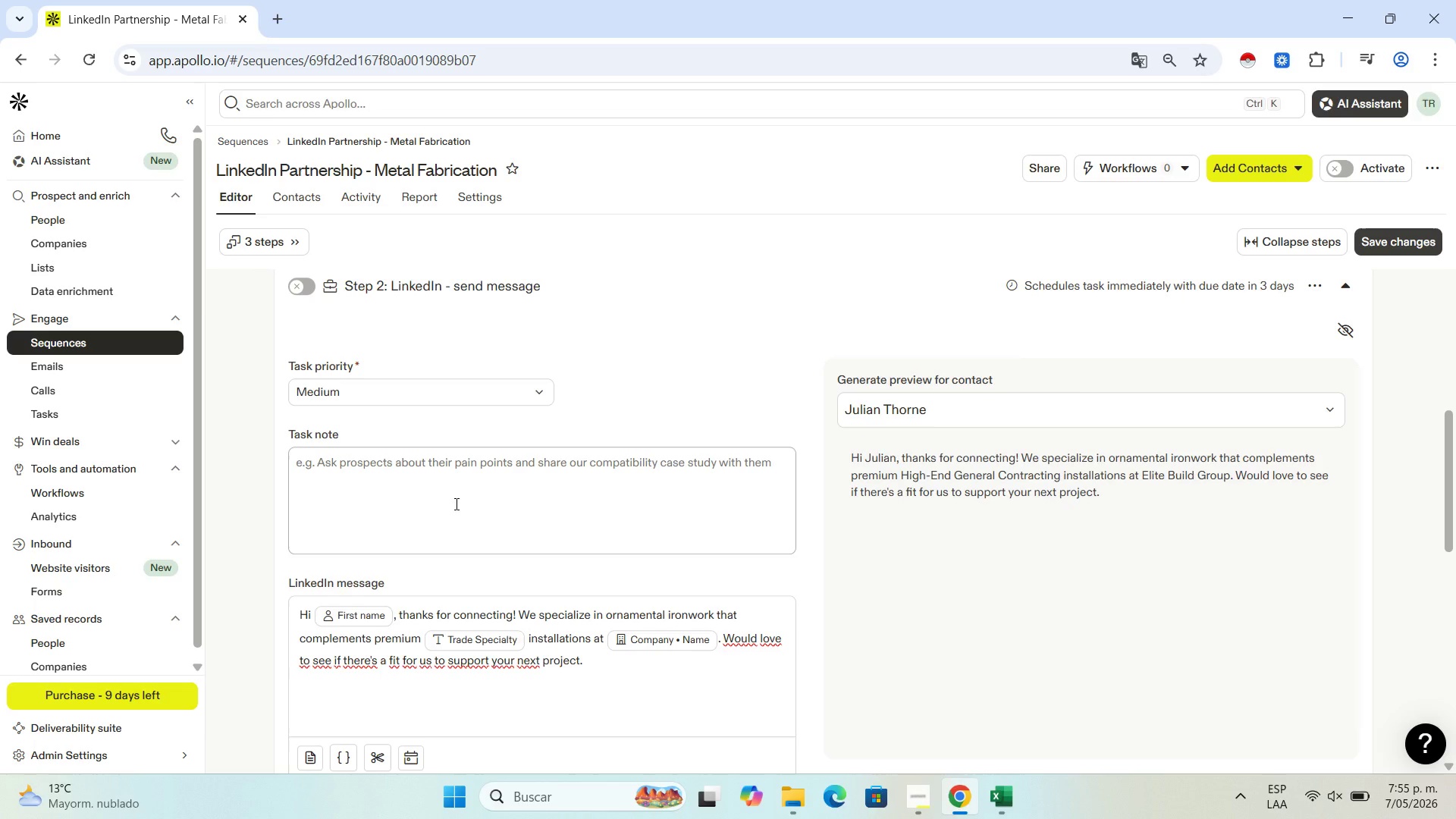 
left_click([457, 491])
 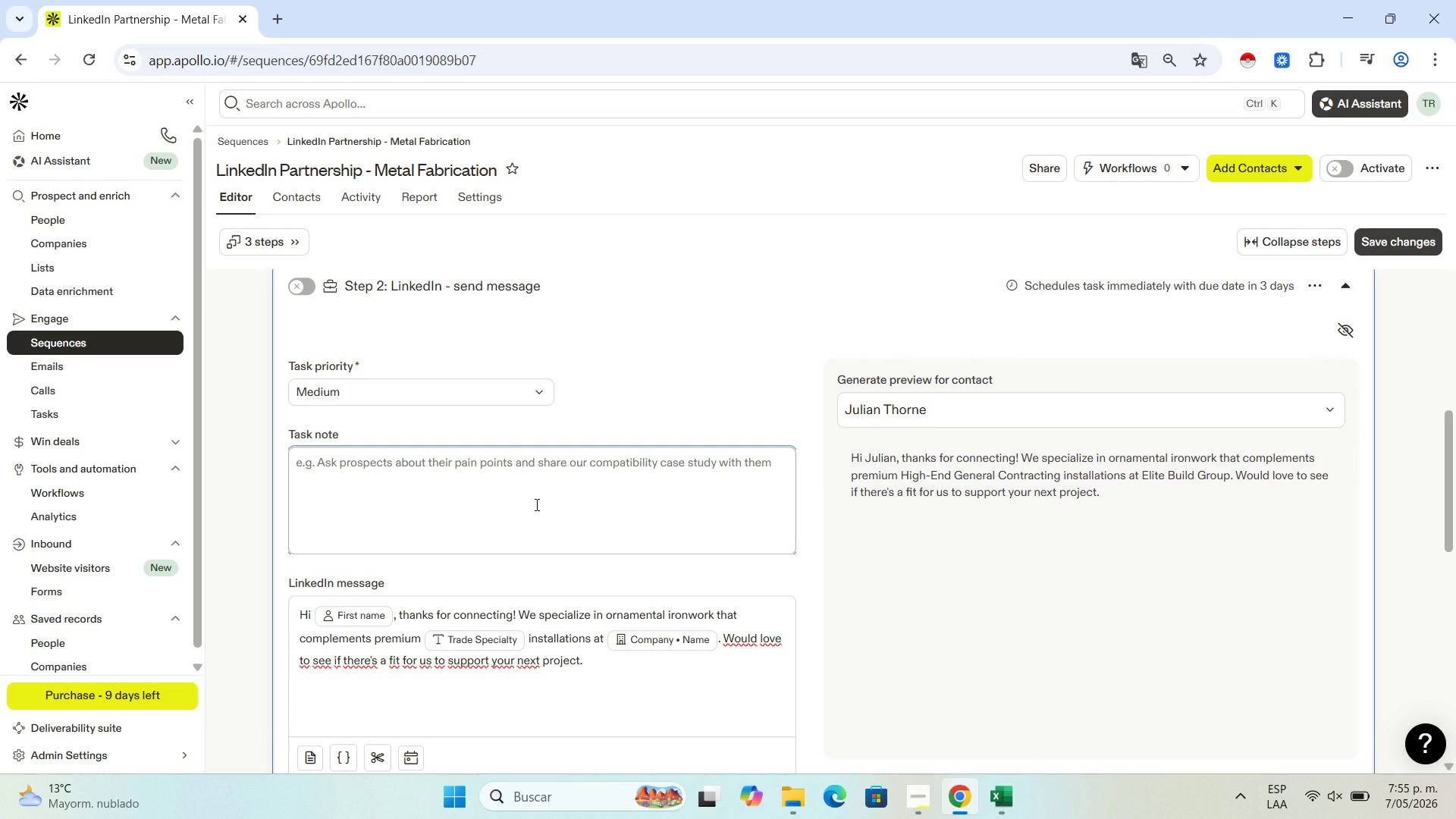 
wait(13.2)
 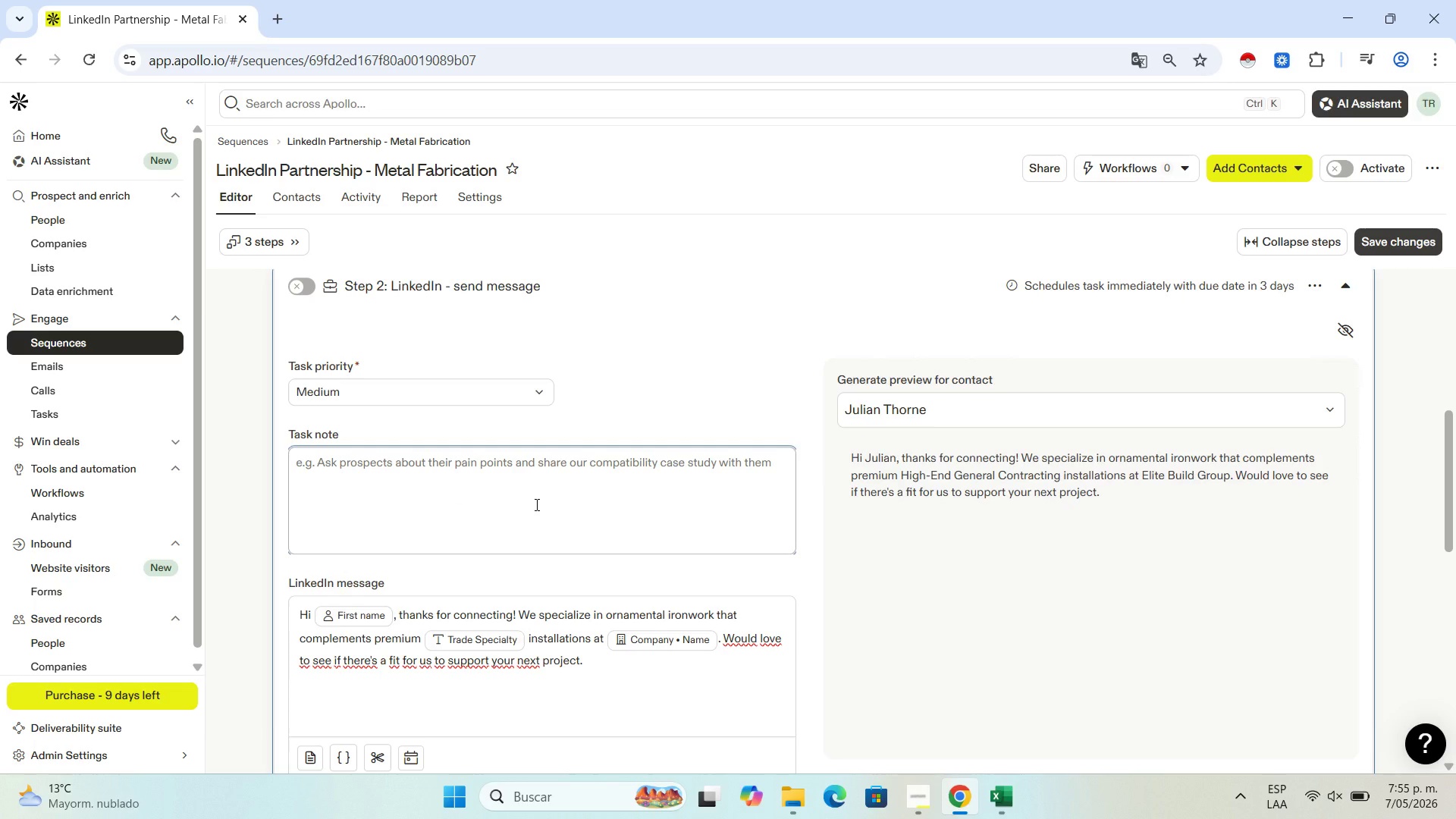 
left_click([561, 467])
 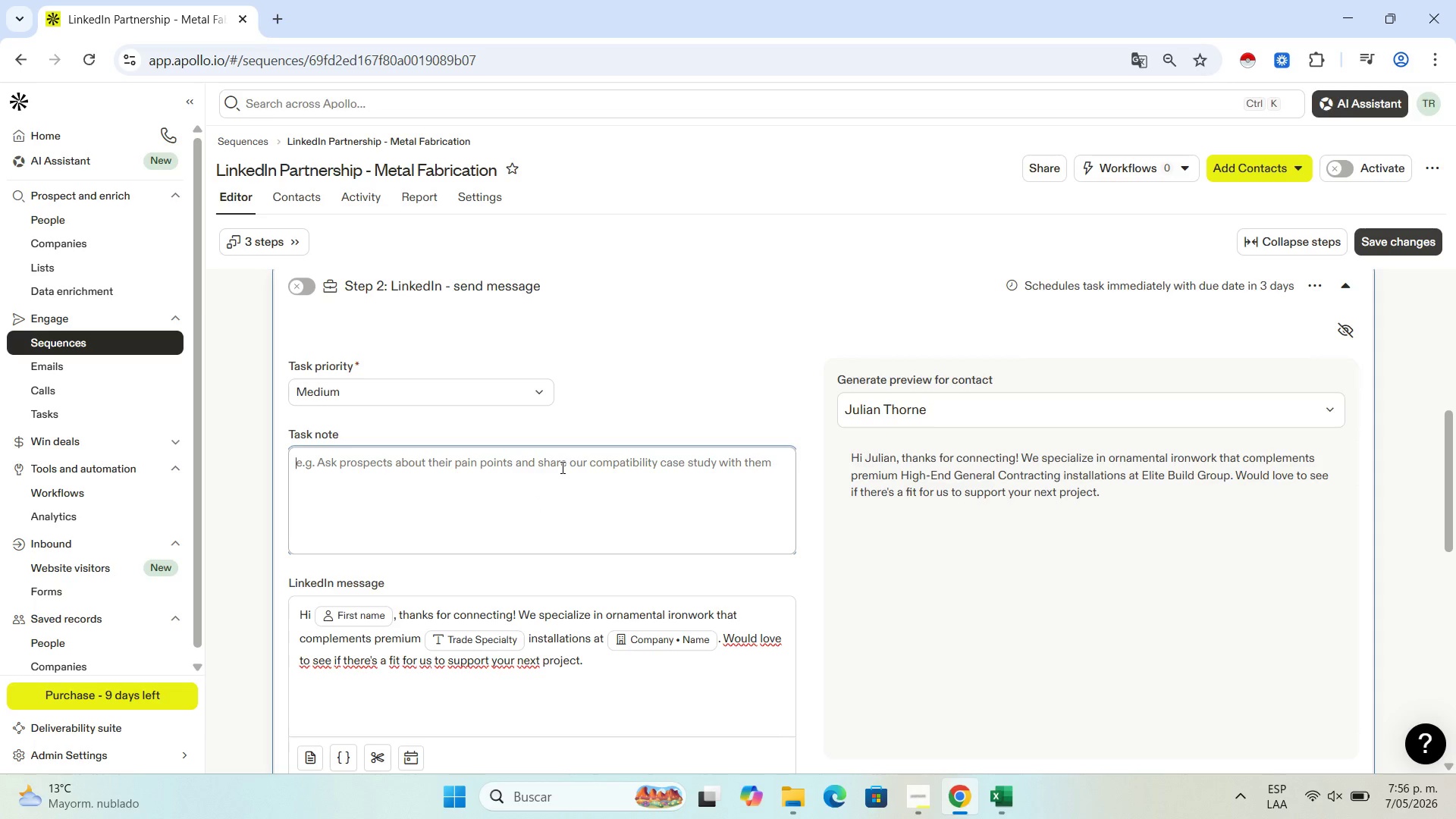 
type(Review the contacts)
key(Backspace)
type([s recent LinkedIn posts for luxu)
key(Backspace)
type(xu)
key(Backspace)
key(Backspace)
type(ury projects to add a personalized a)
key(Backspace)
type(compliment before sending.)
 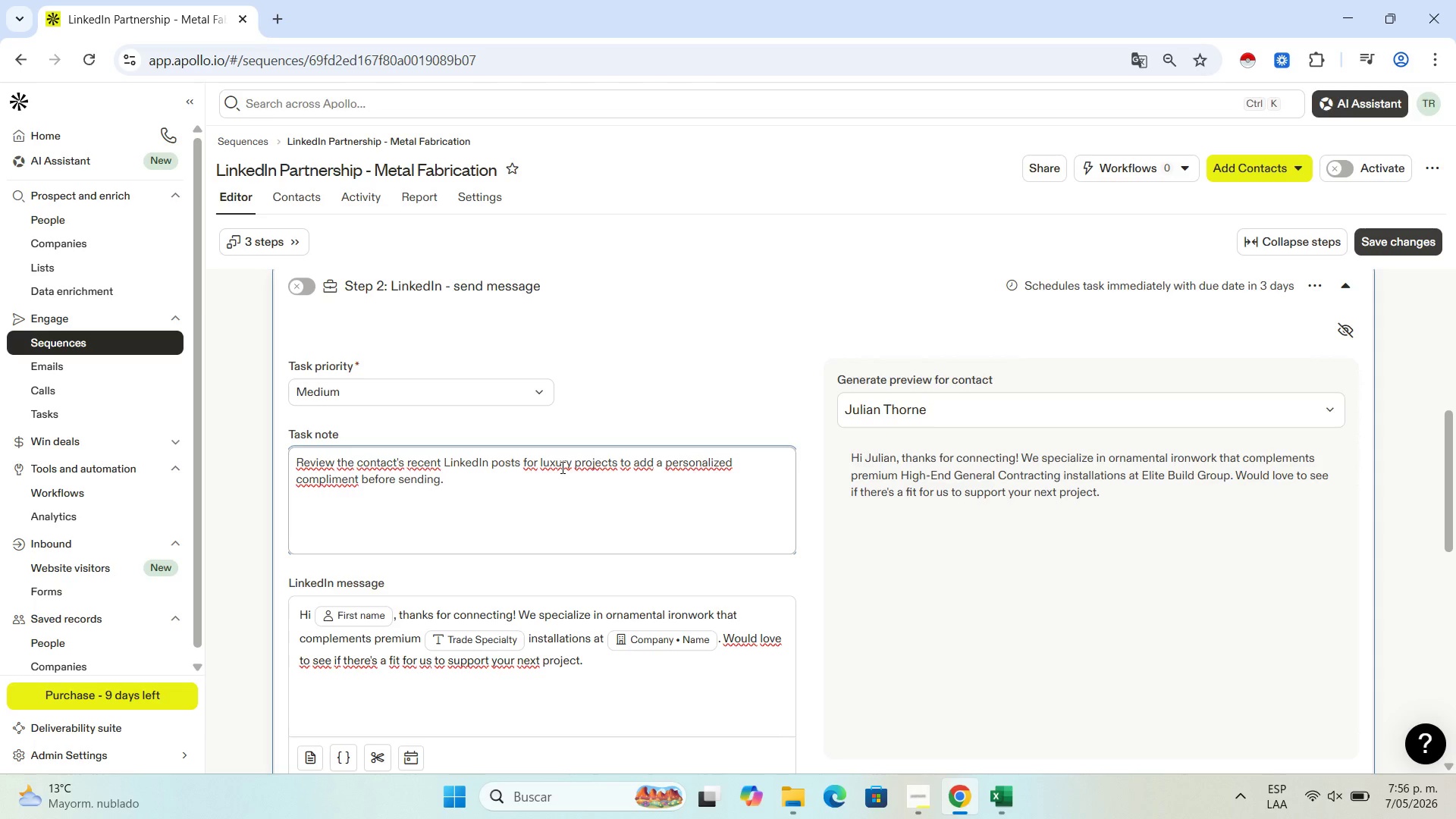 
wait(5.88)
 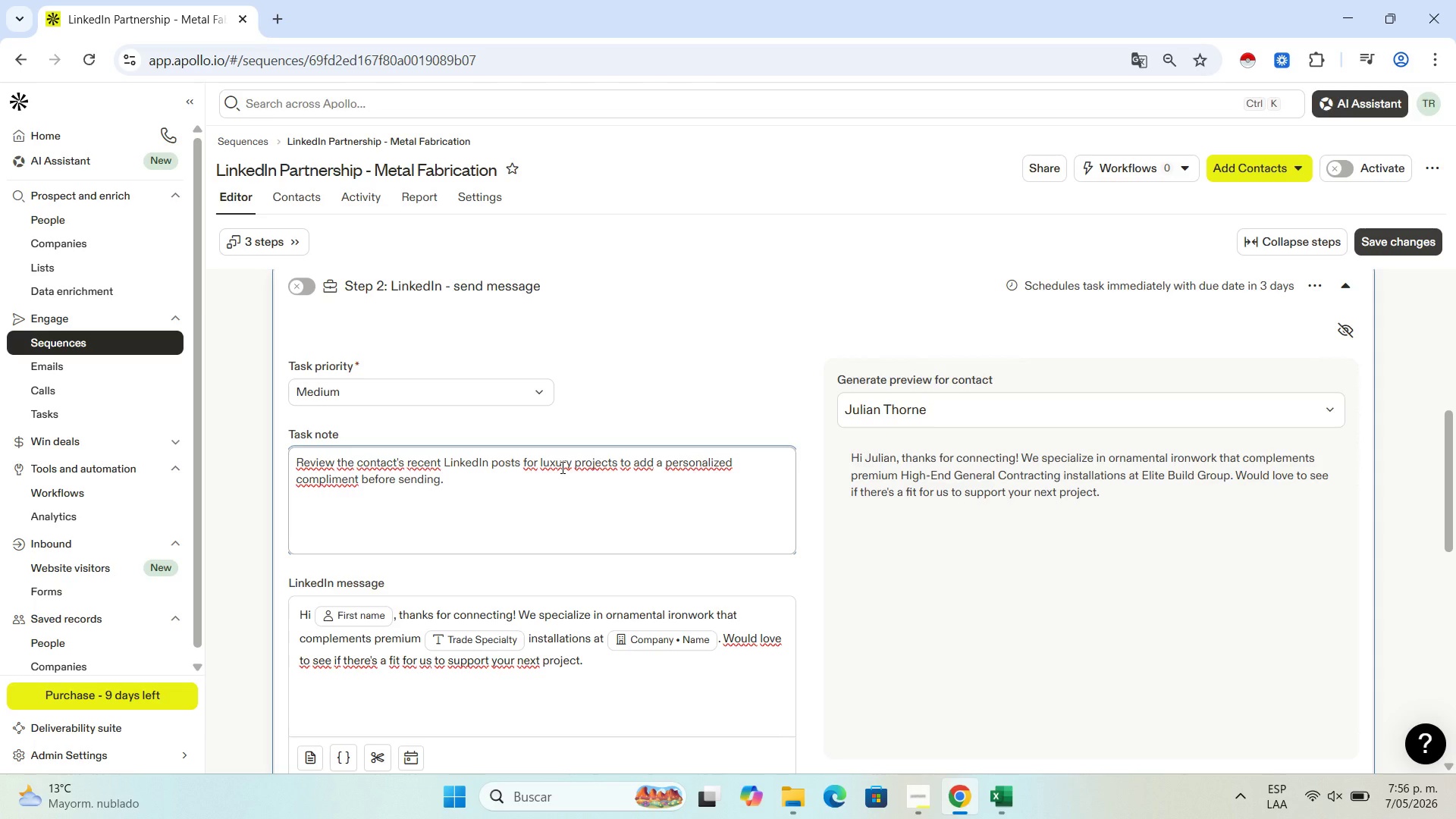 
scroll: coordinate [422, 552], scroll_direction: down, amount: 8.0
 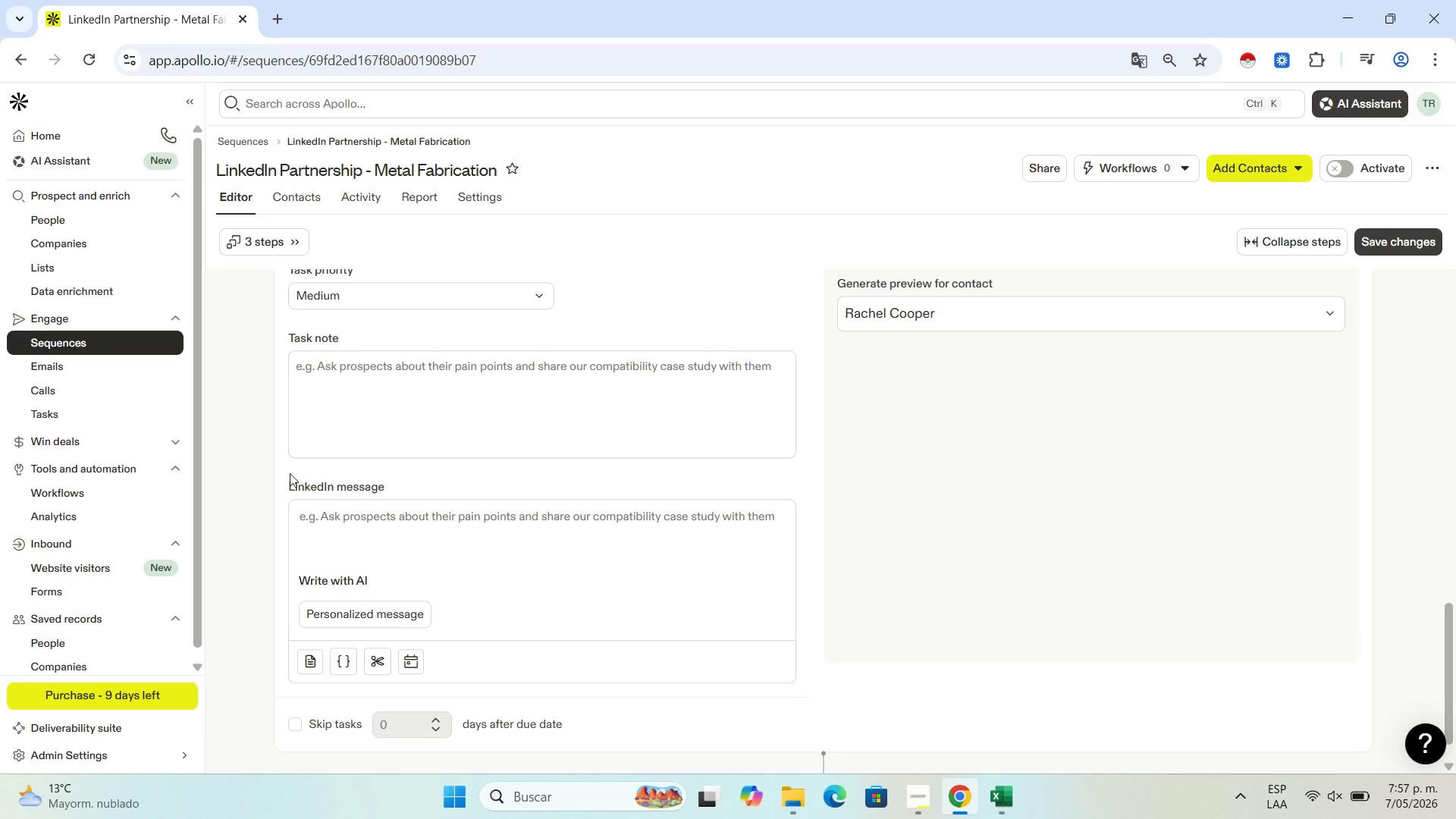 
wait(16.83)
 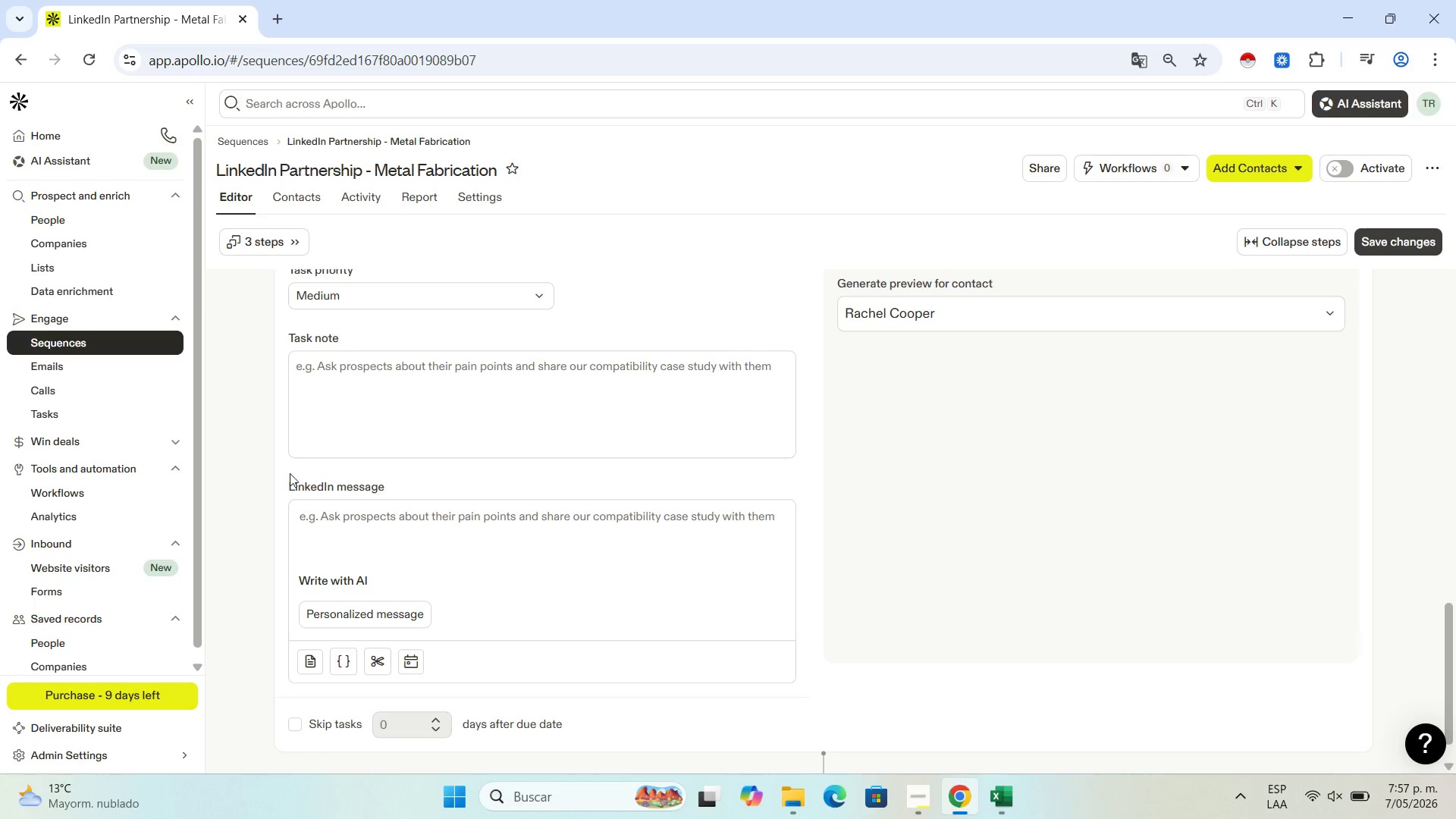 
type(Hey ''f)
 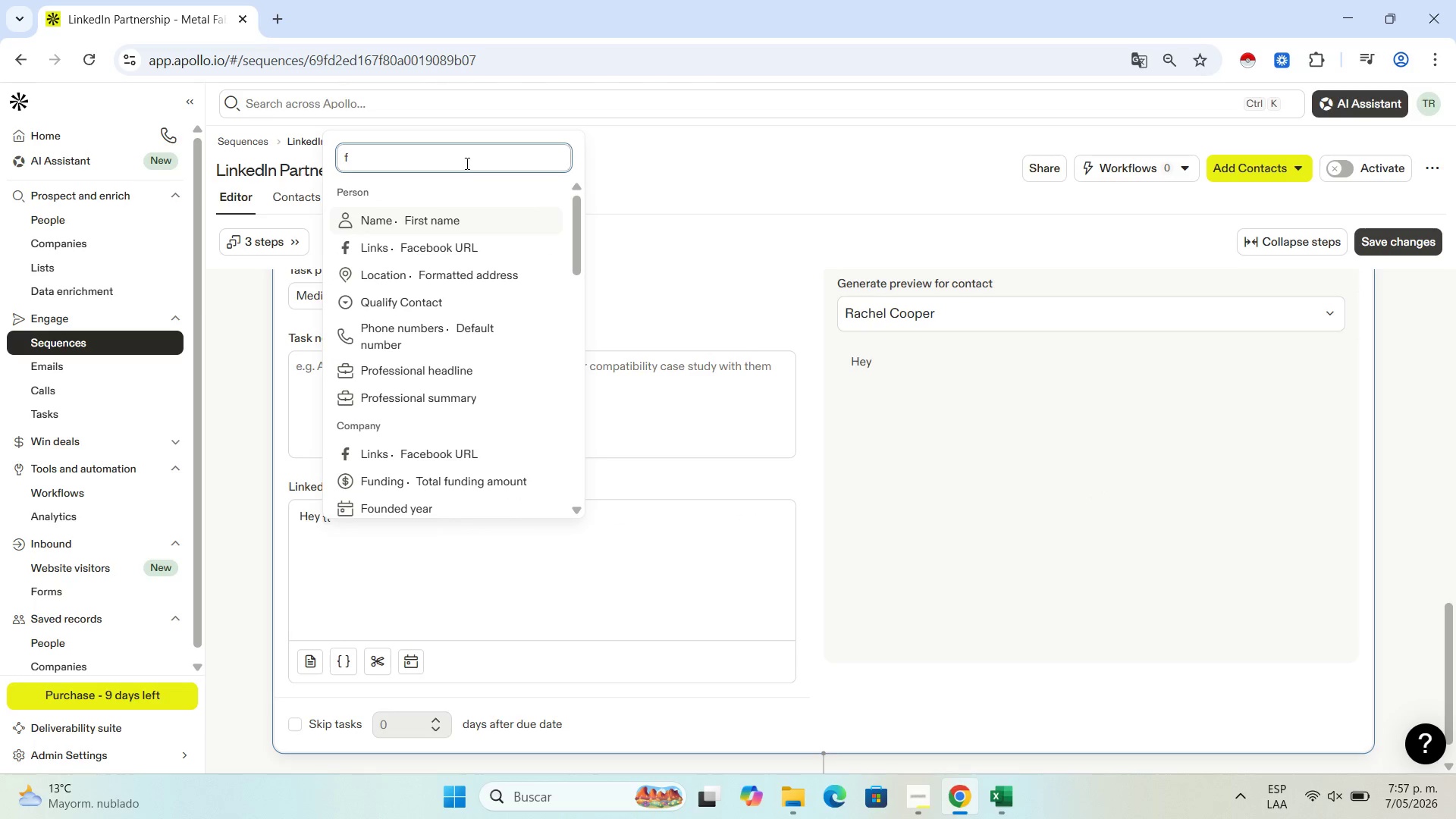 
left_click([435, 225])
 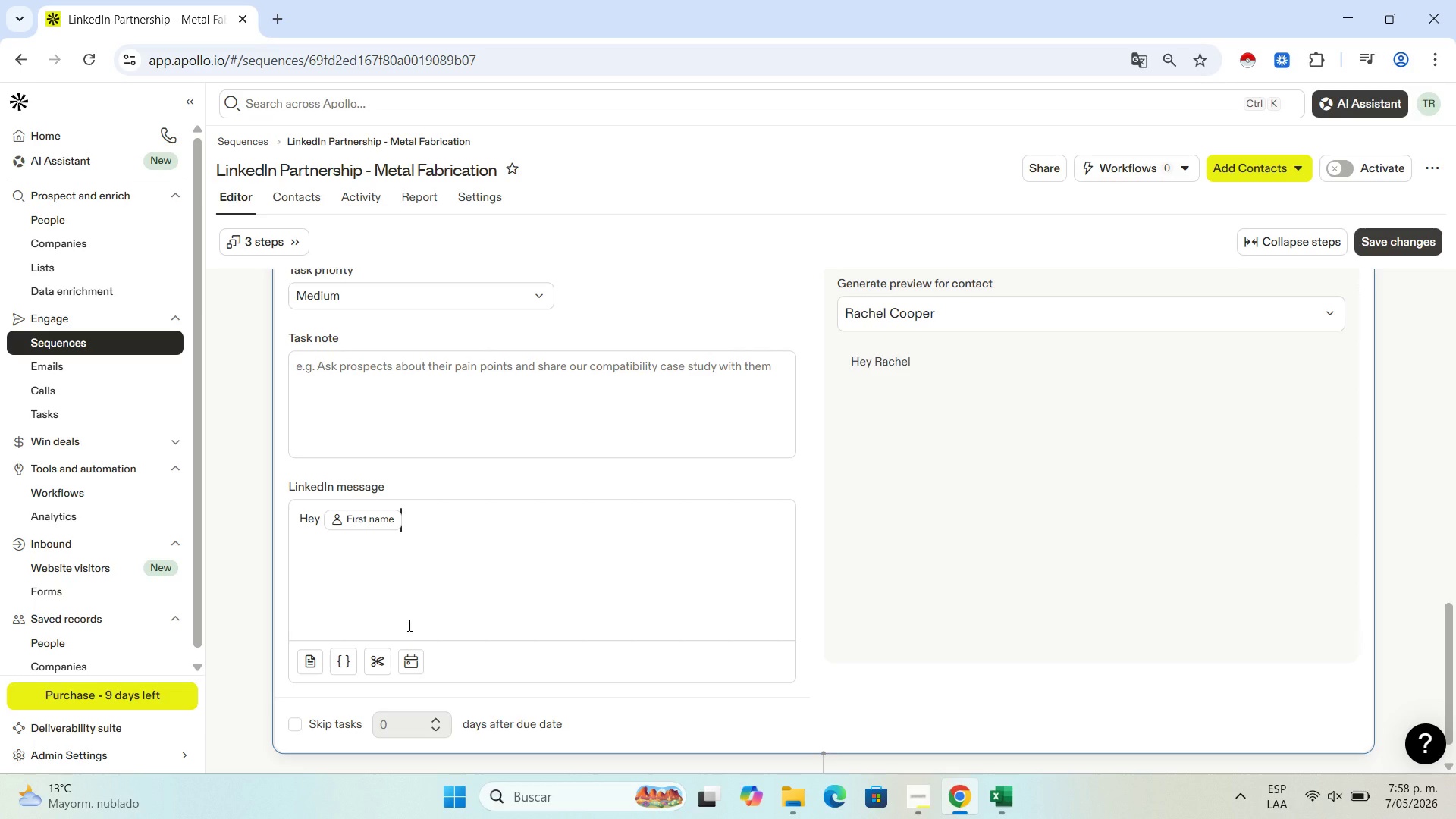 
wait(88.11)
 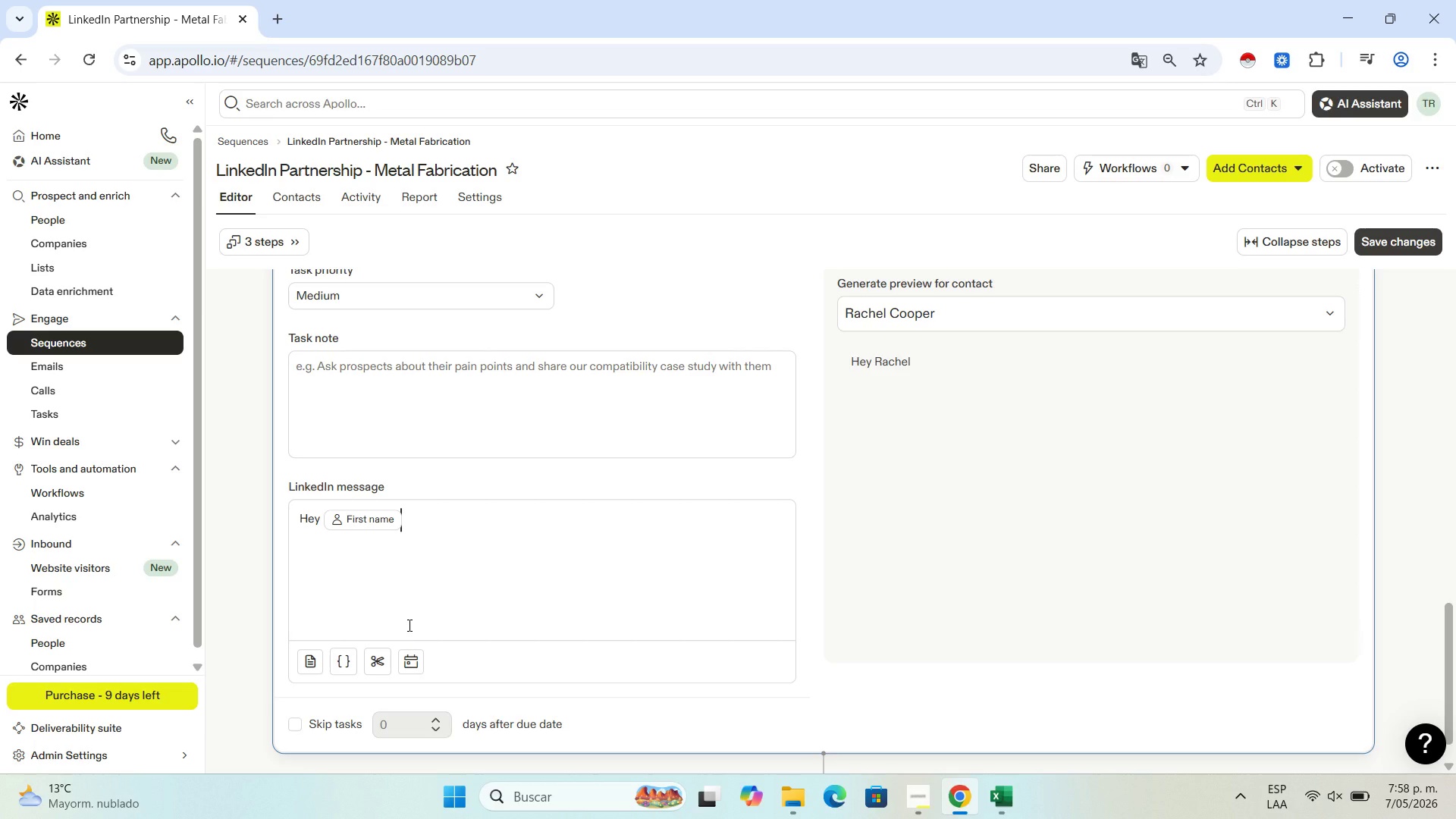 
type(, di)
key(Backspace)
type(oes '')
 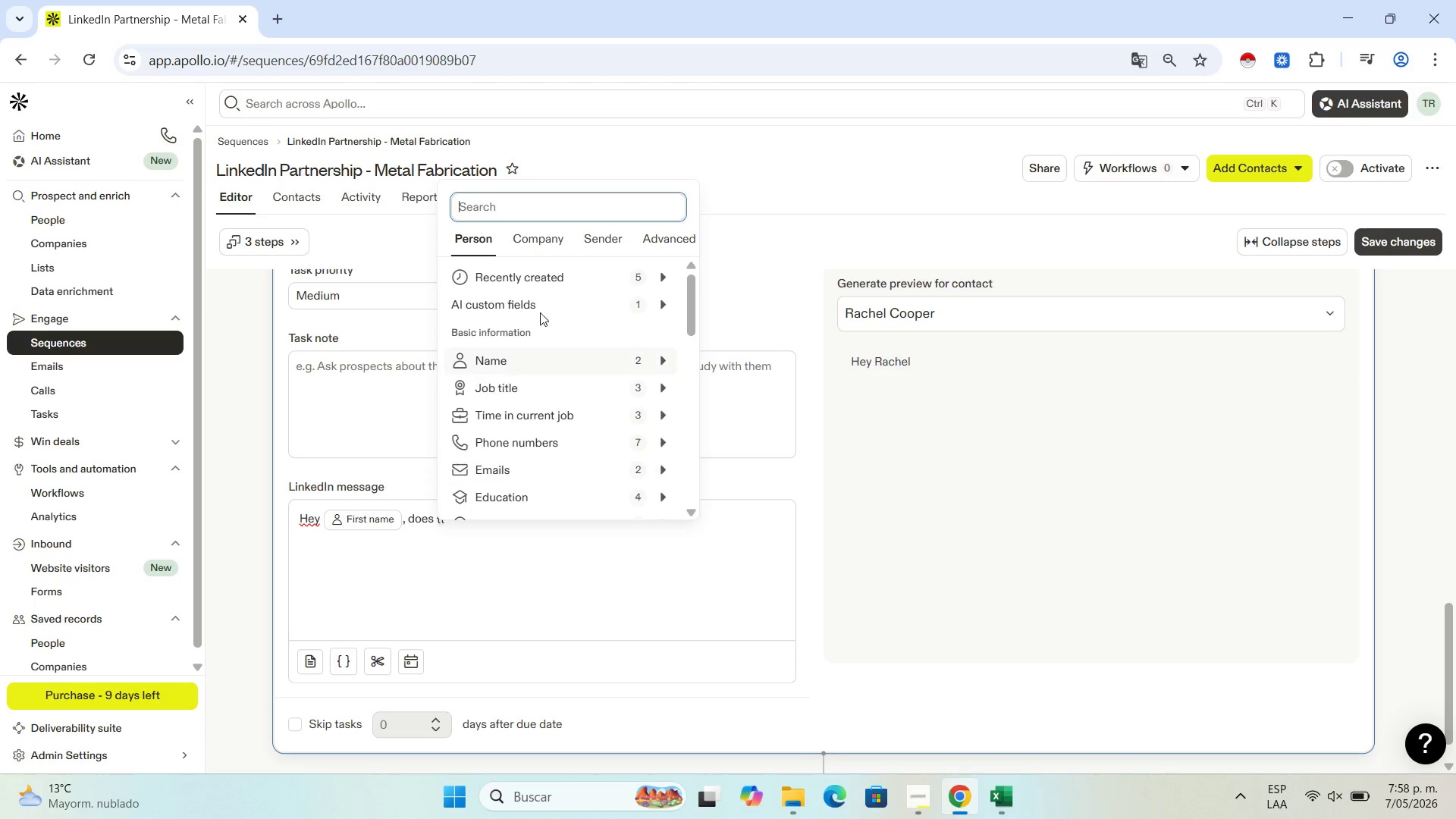 
left_click([546, 237])
 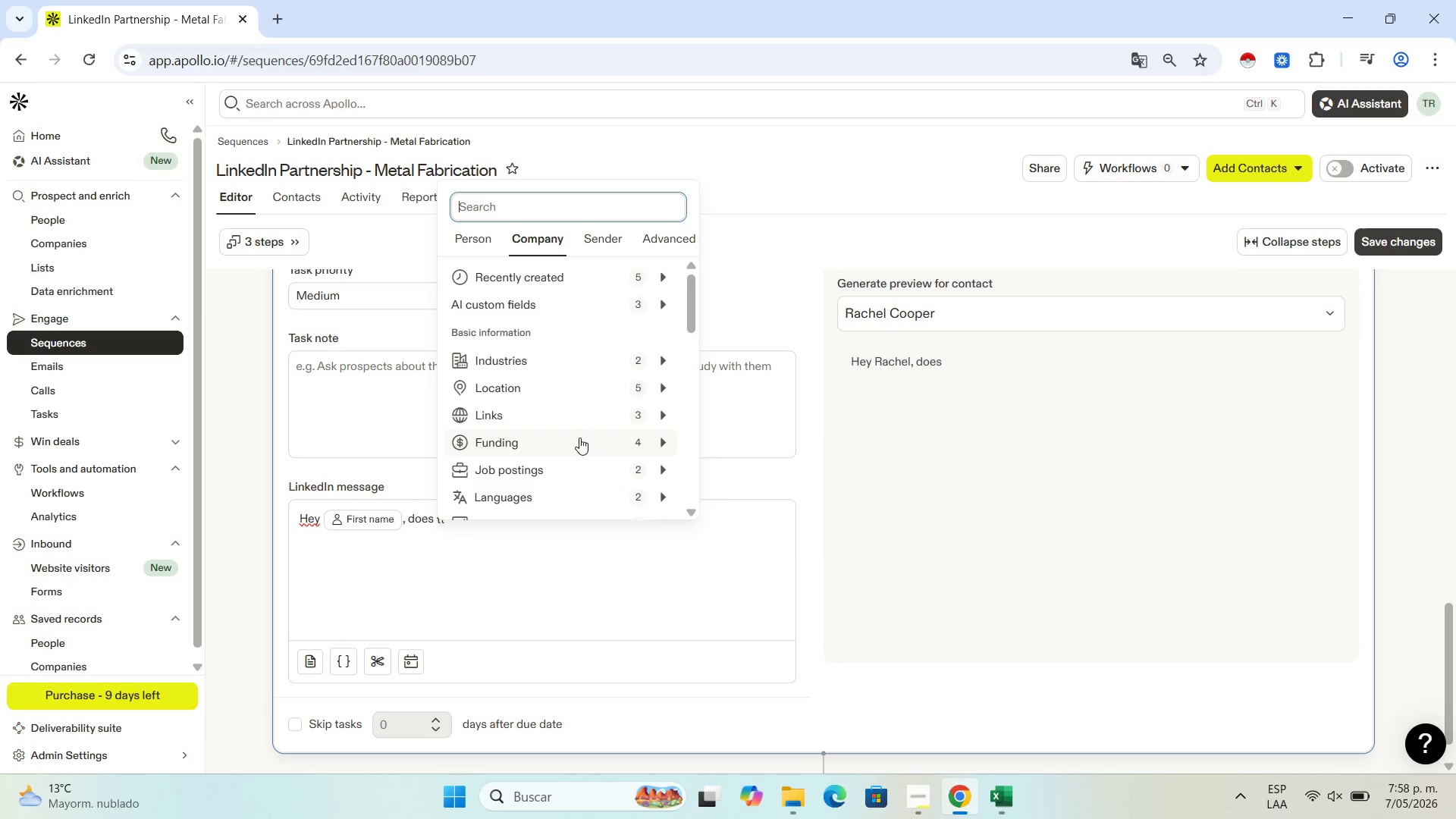 
scroll: coordinate [547, 435], scroll_direction: down, amount: 1.0
 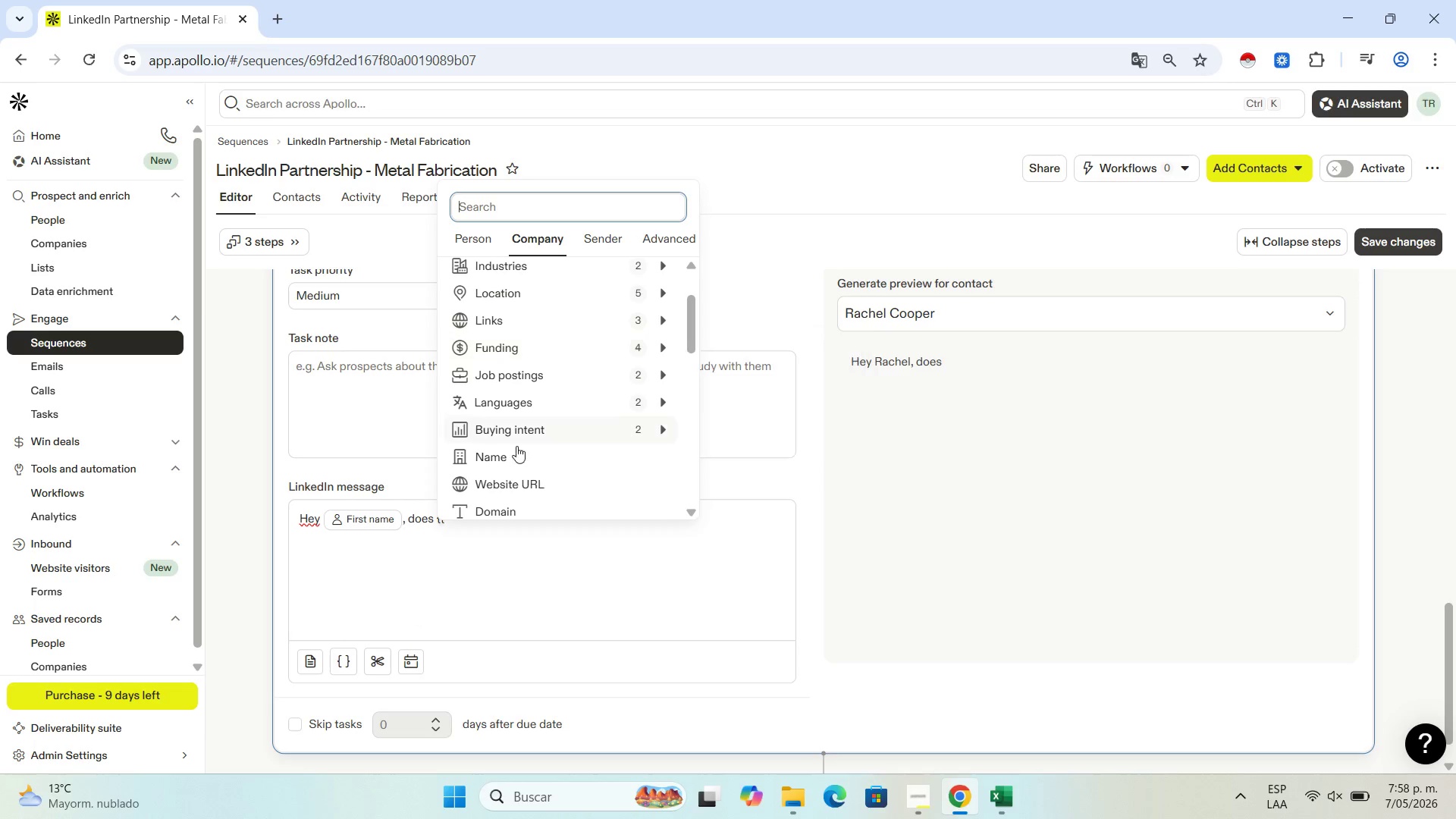 
left_click([511, 453])
 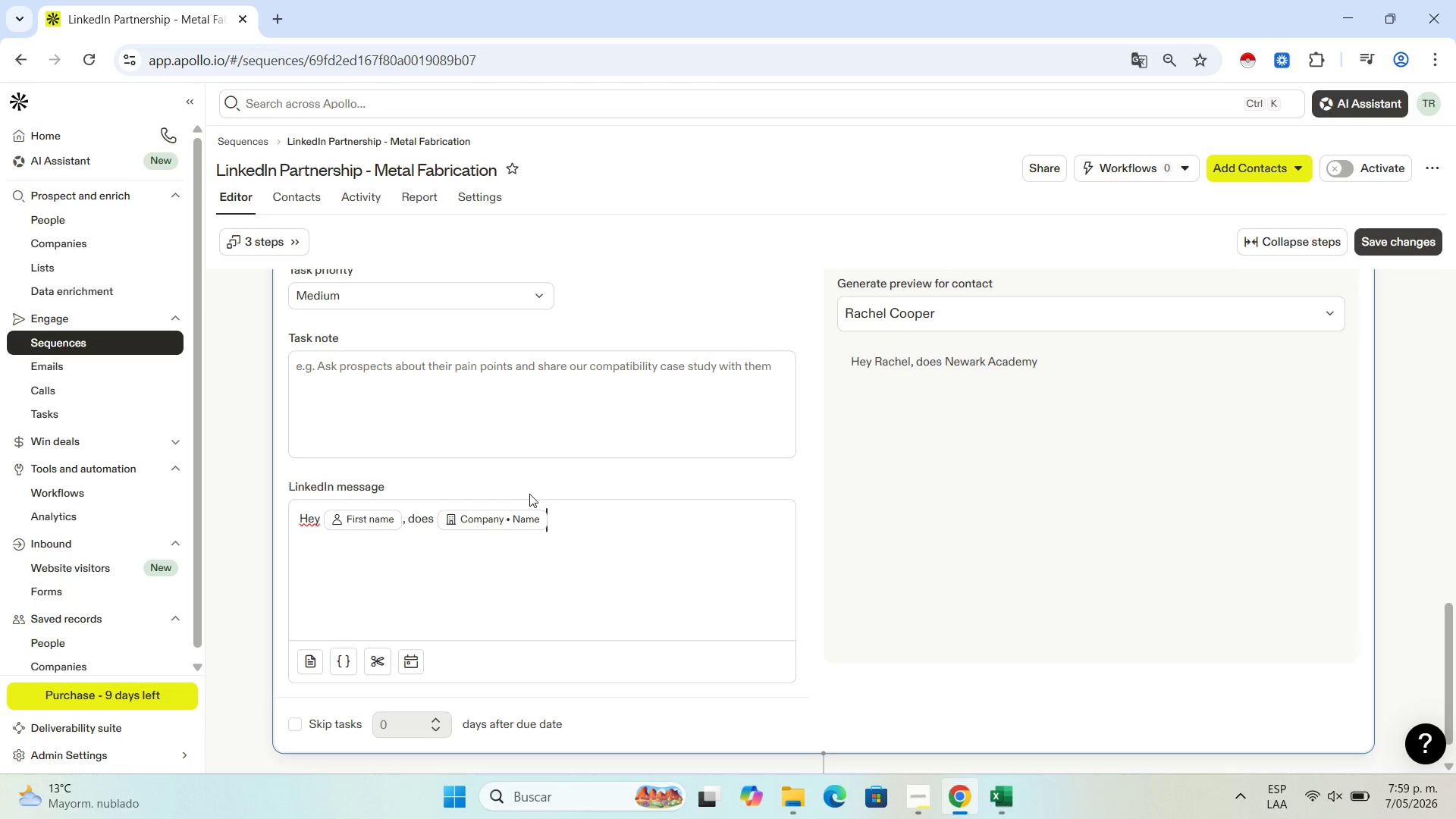 
type( ever our)
key(Backspace)
type(t)
key(Backspace)
type(tsource custom ornamental worj)
key(Backspace)
type(k )
 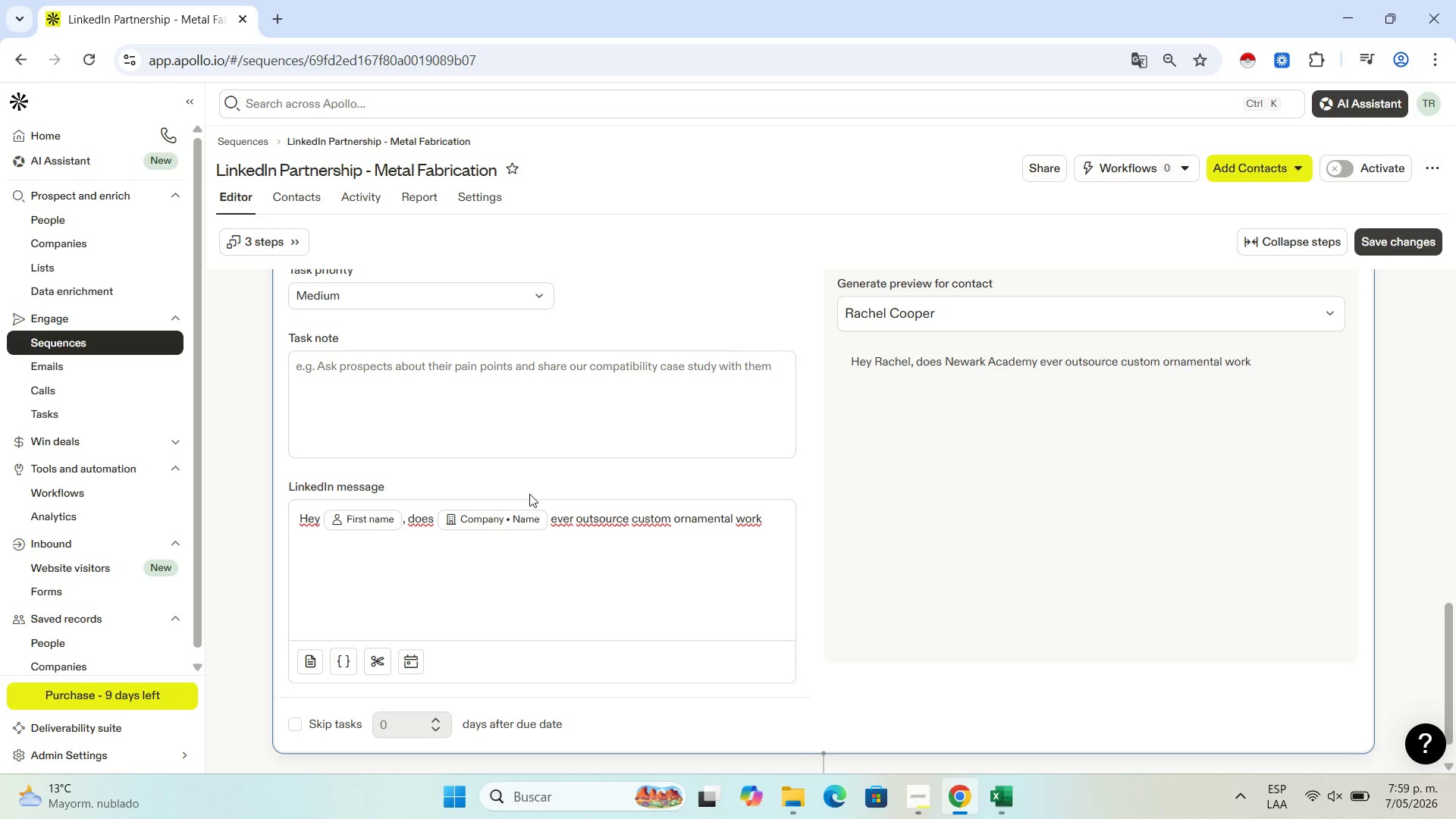 
type(for your)
 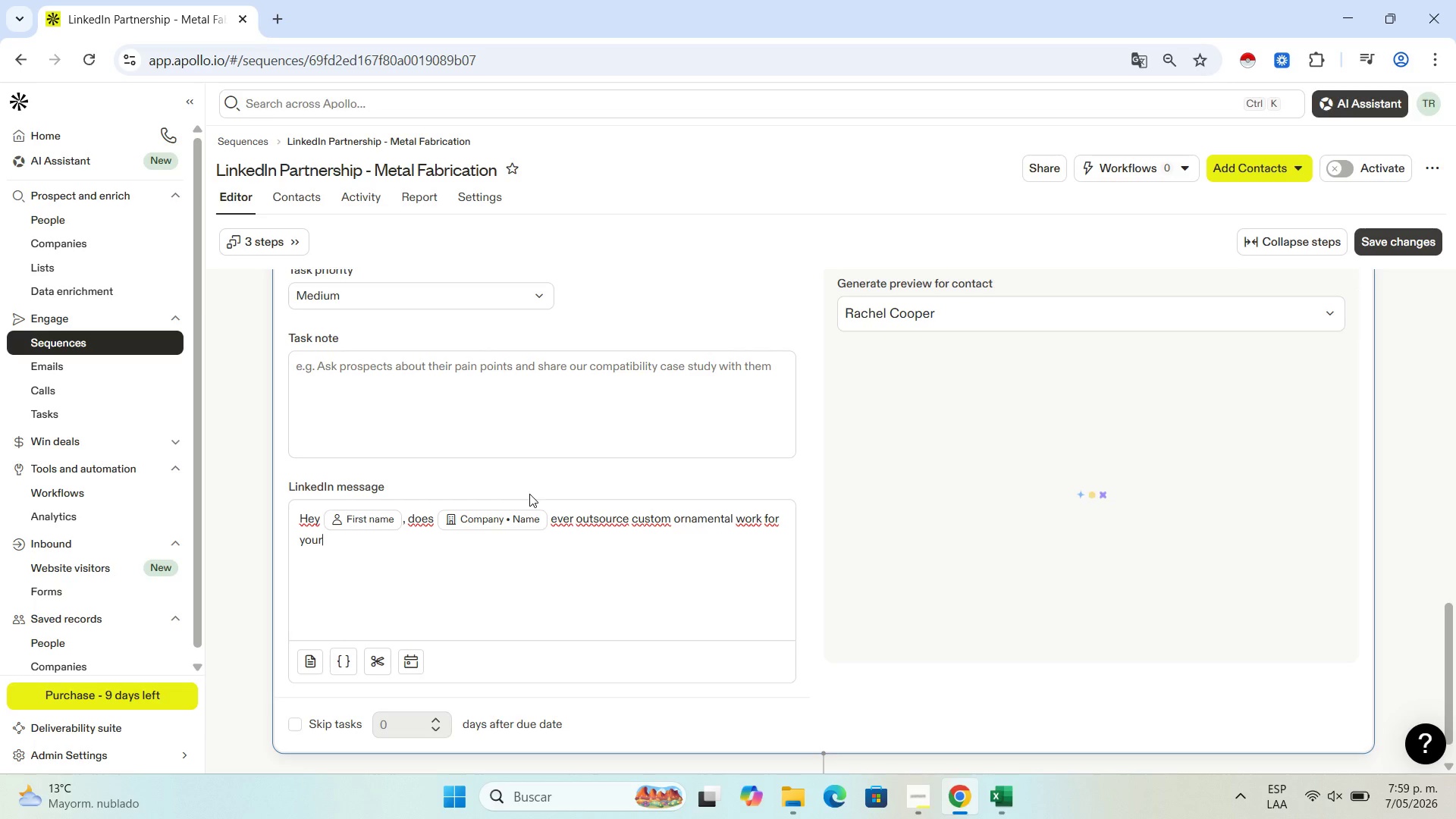 
type( ''tra)
 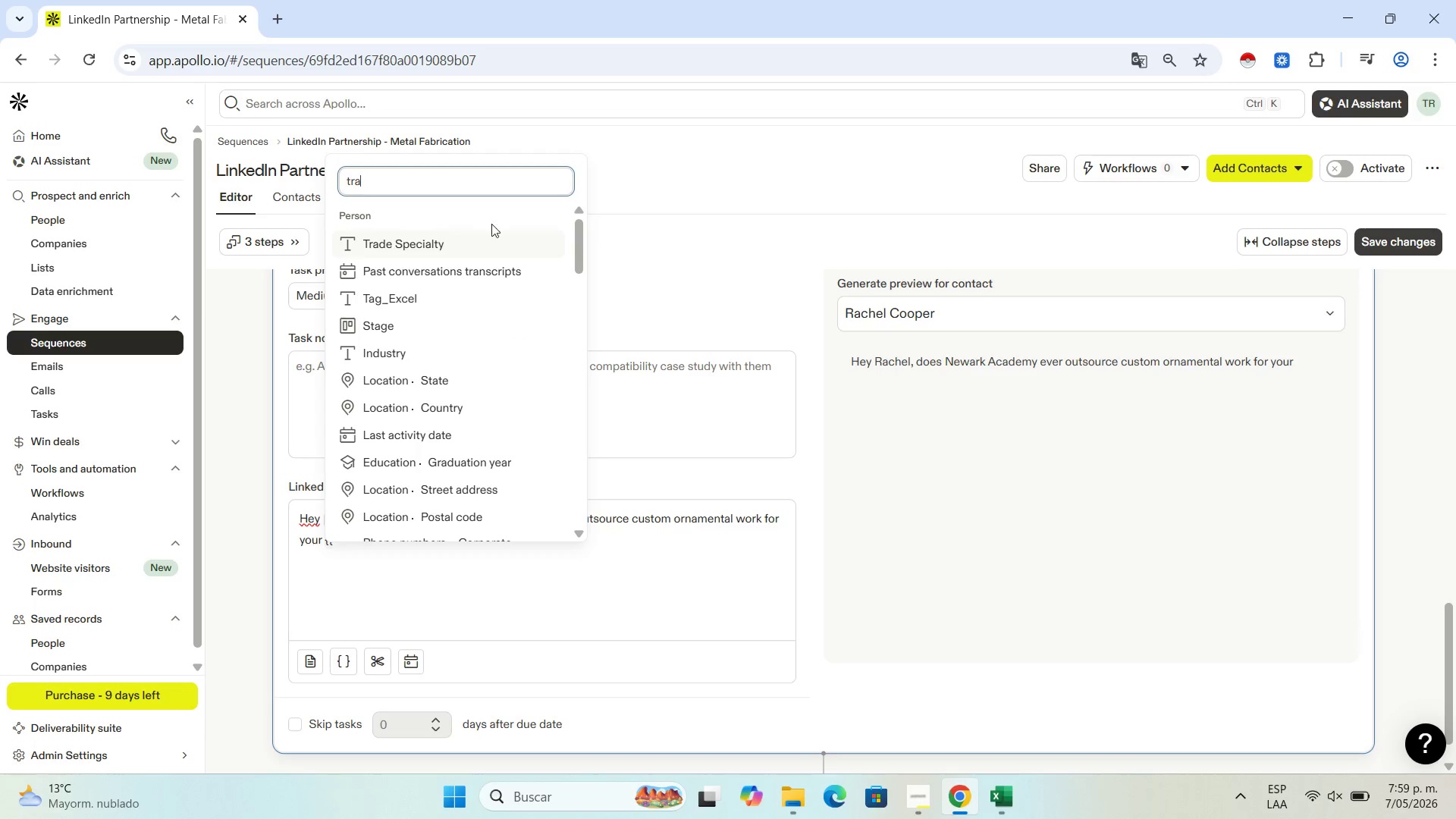 
left_click([478, 242])
 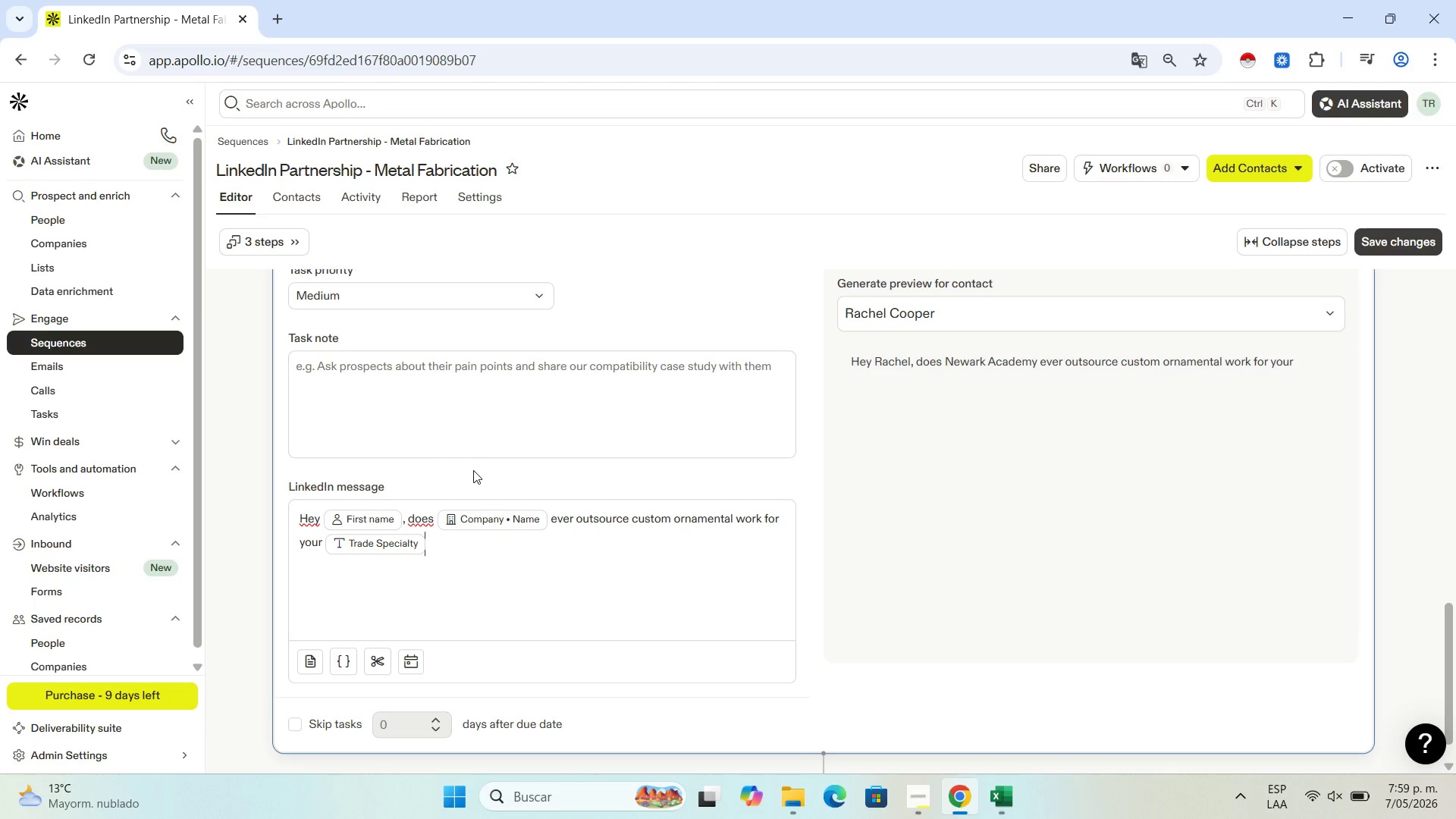 
type( projects{)